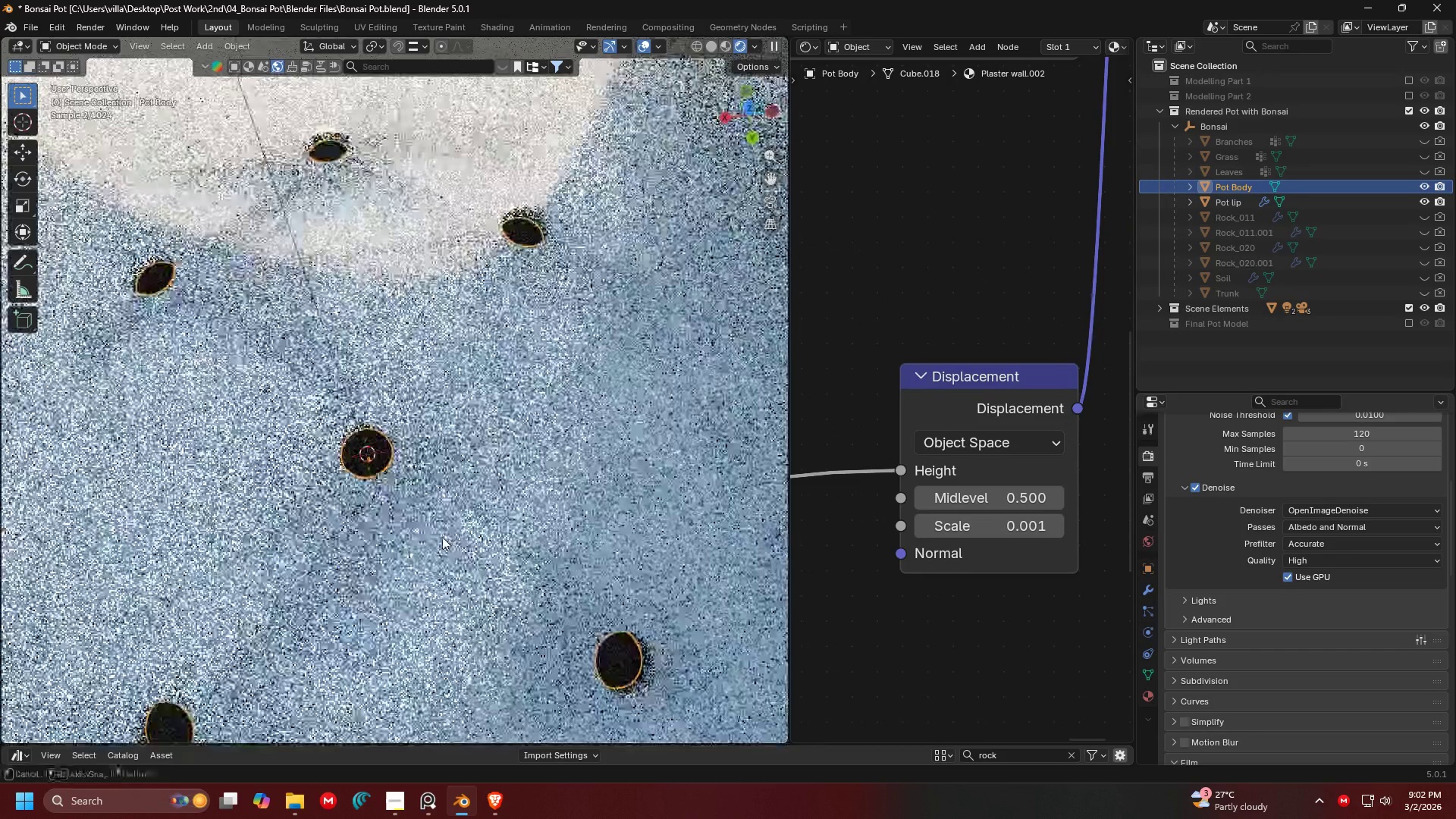 
scroll: coordinate [443, 532], scroll_direction: down, amount: 1.0
 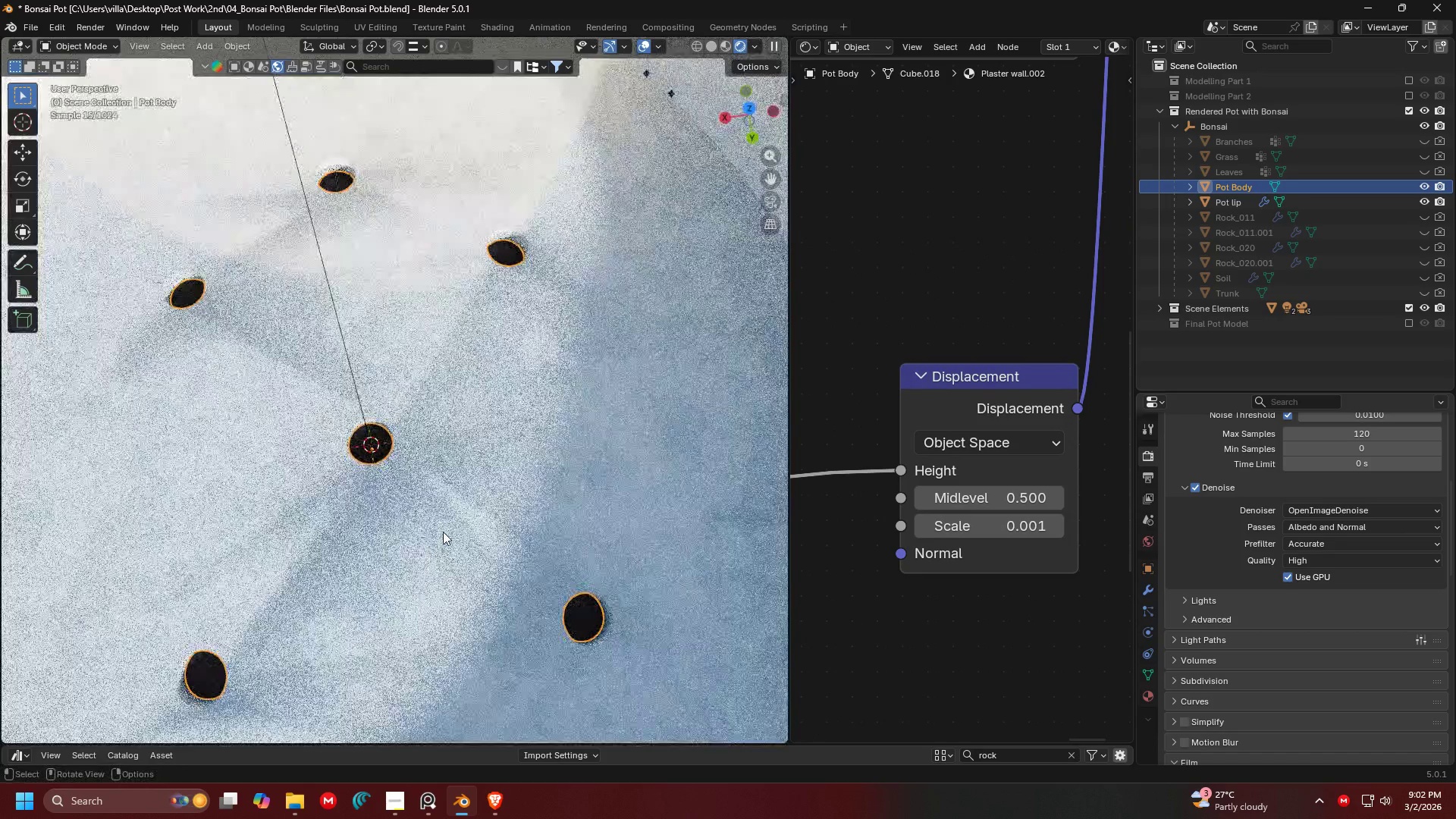 
key(7)
 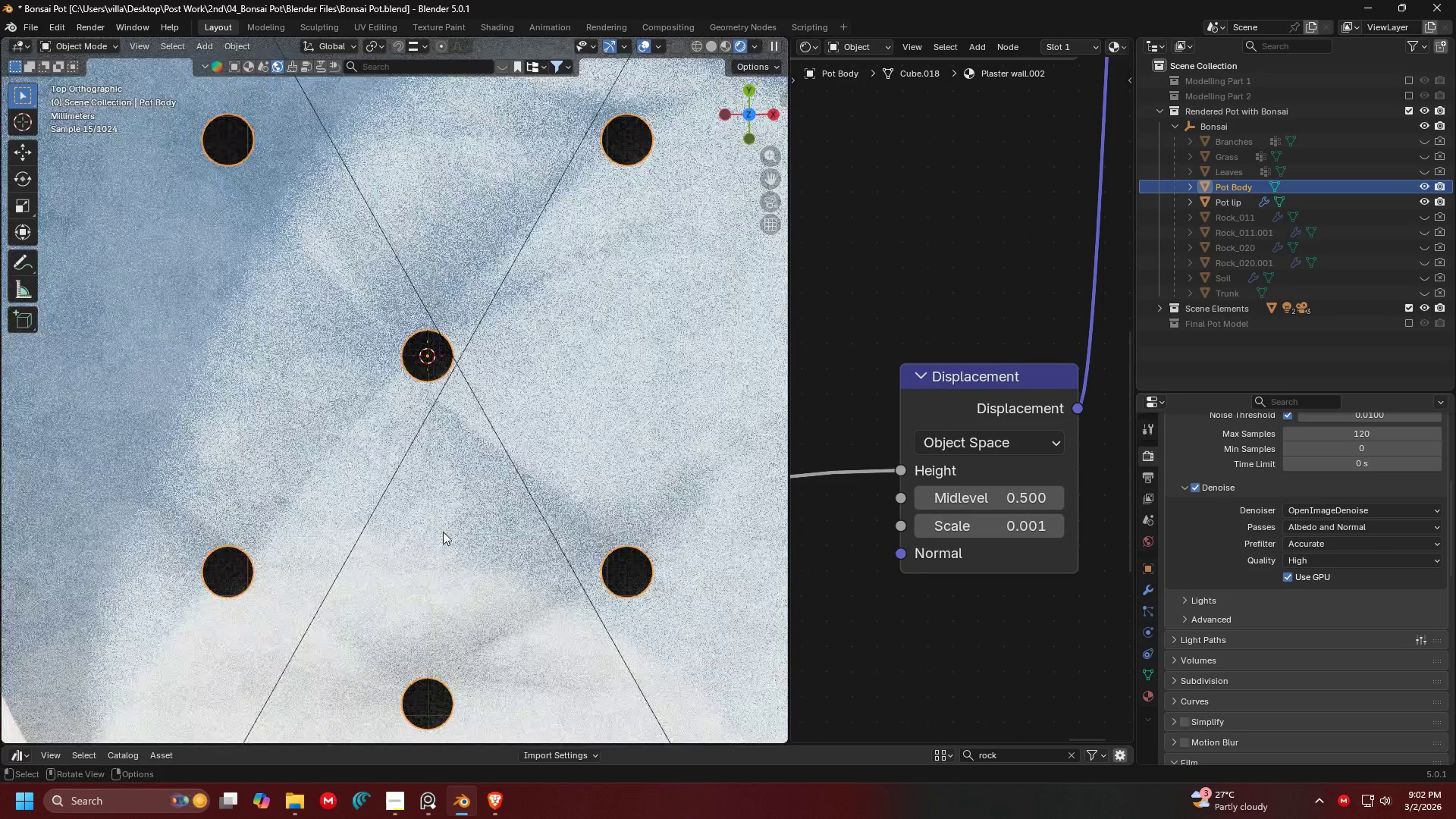 
scroll: coordinate [418, 528], scroll_direction: down, amount: 6.0
 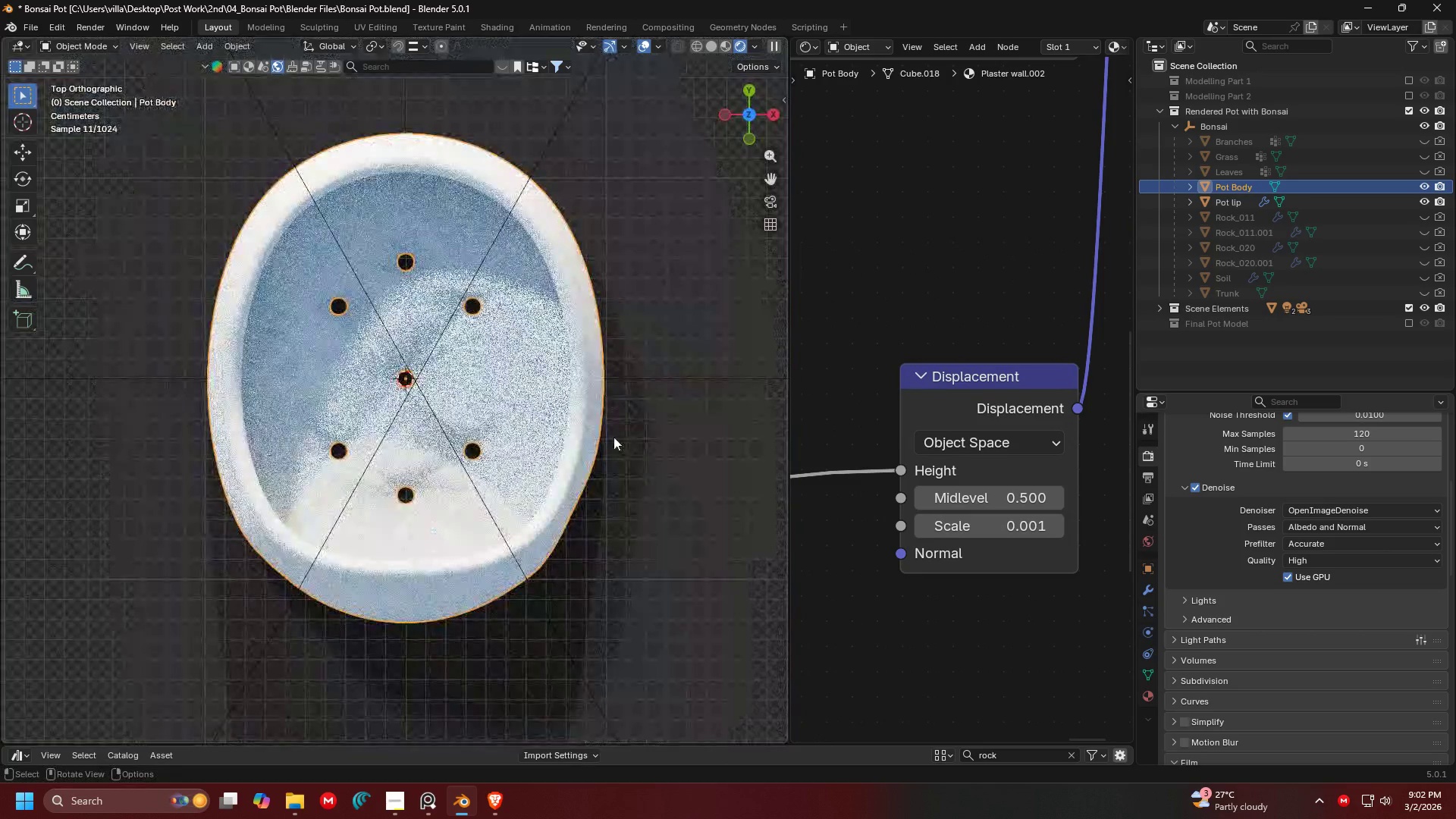 
left_click([667, 436])
 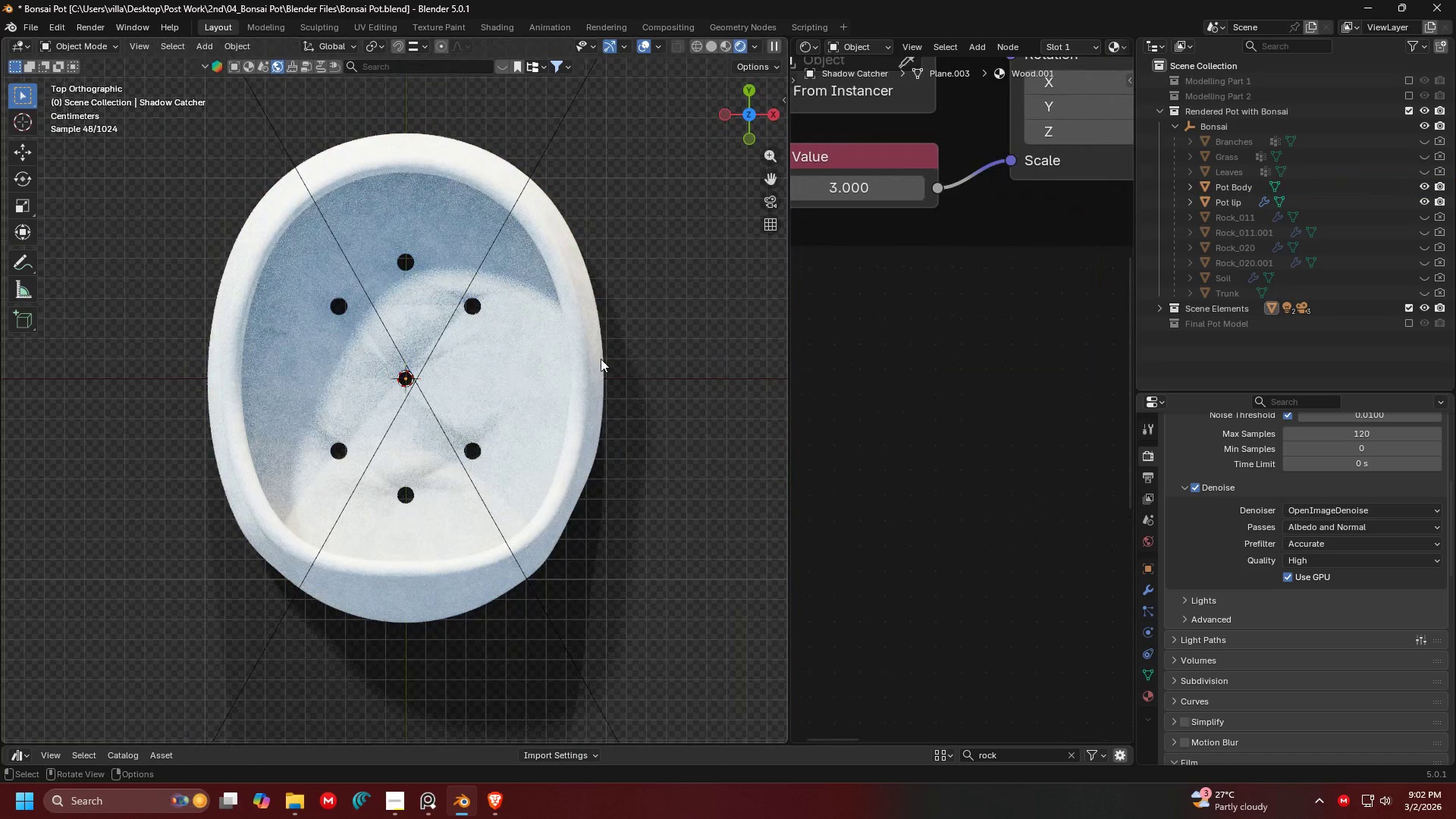 
scroll: coordinate [559, 350], scroll_direction: up, amount: 5.0
 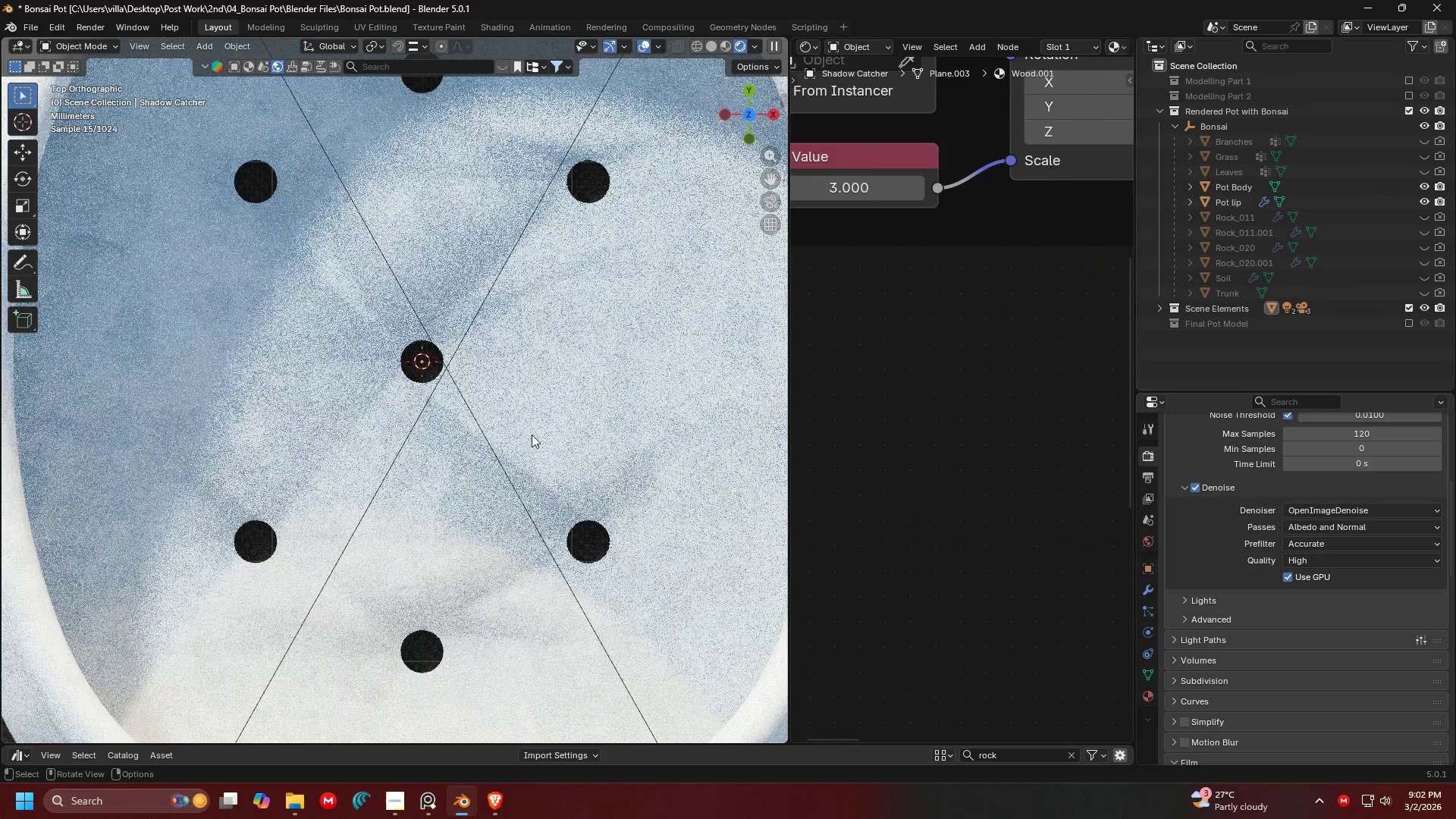 
left_click([562, 435])
 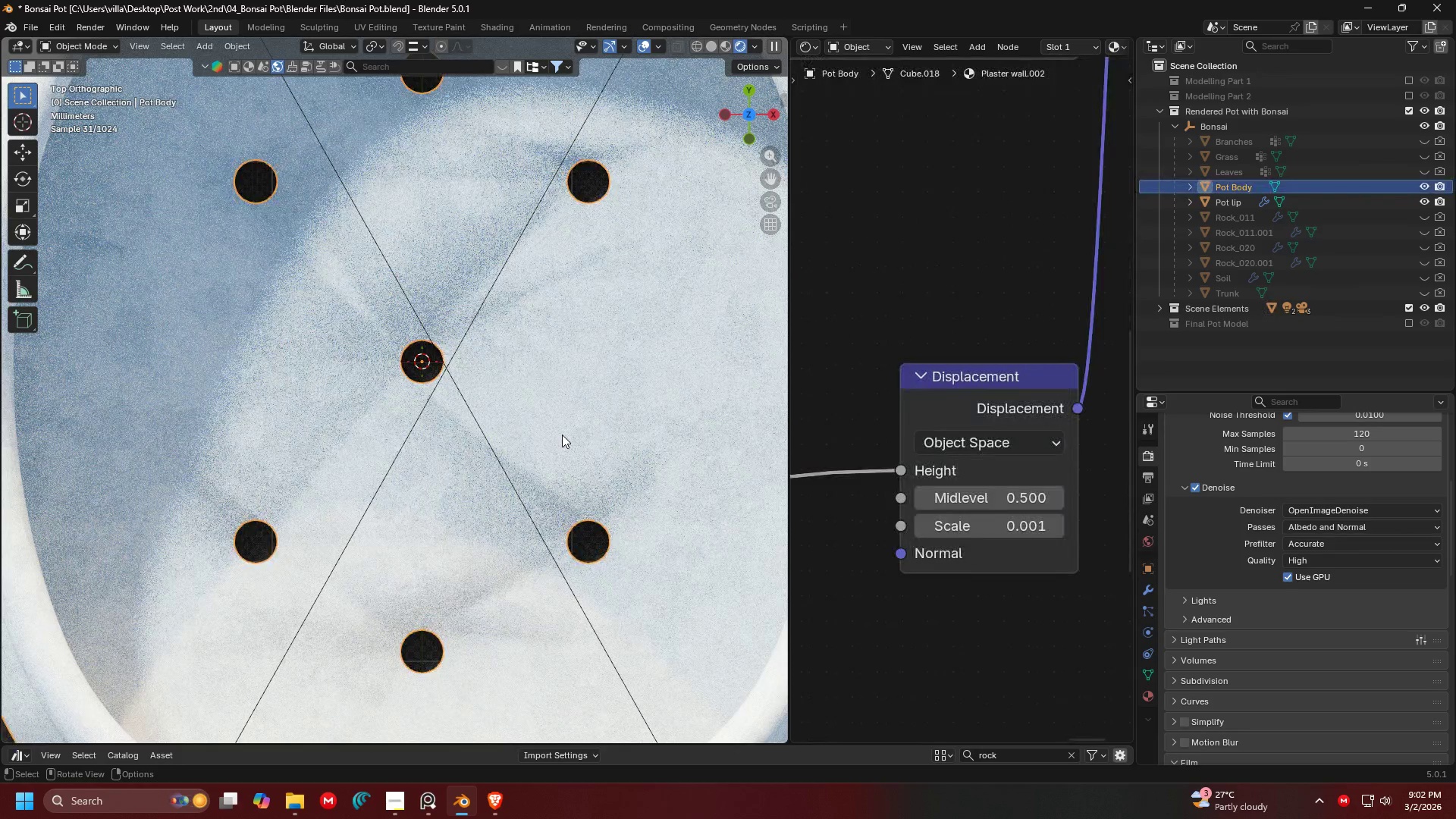 
scroll: coordinate [559, 436], scroll_direction: down, amount: 4.0
 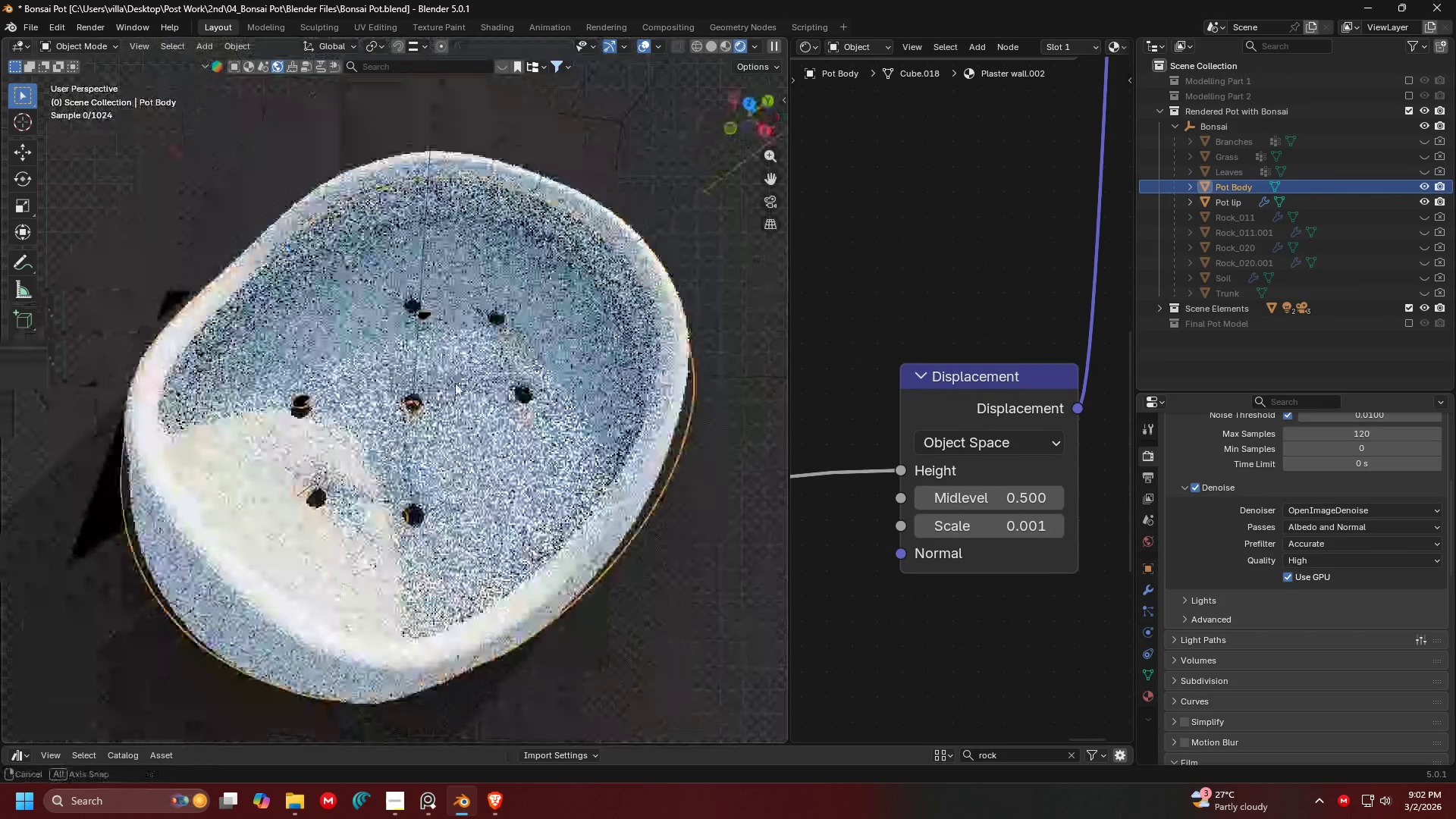 
key(Tab)
 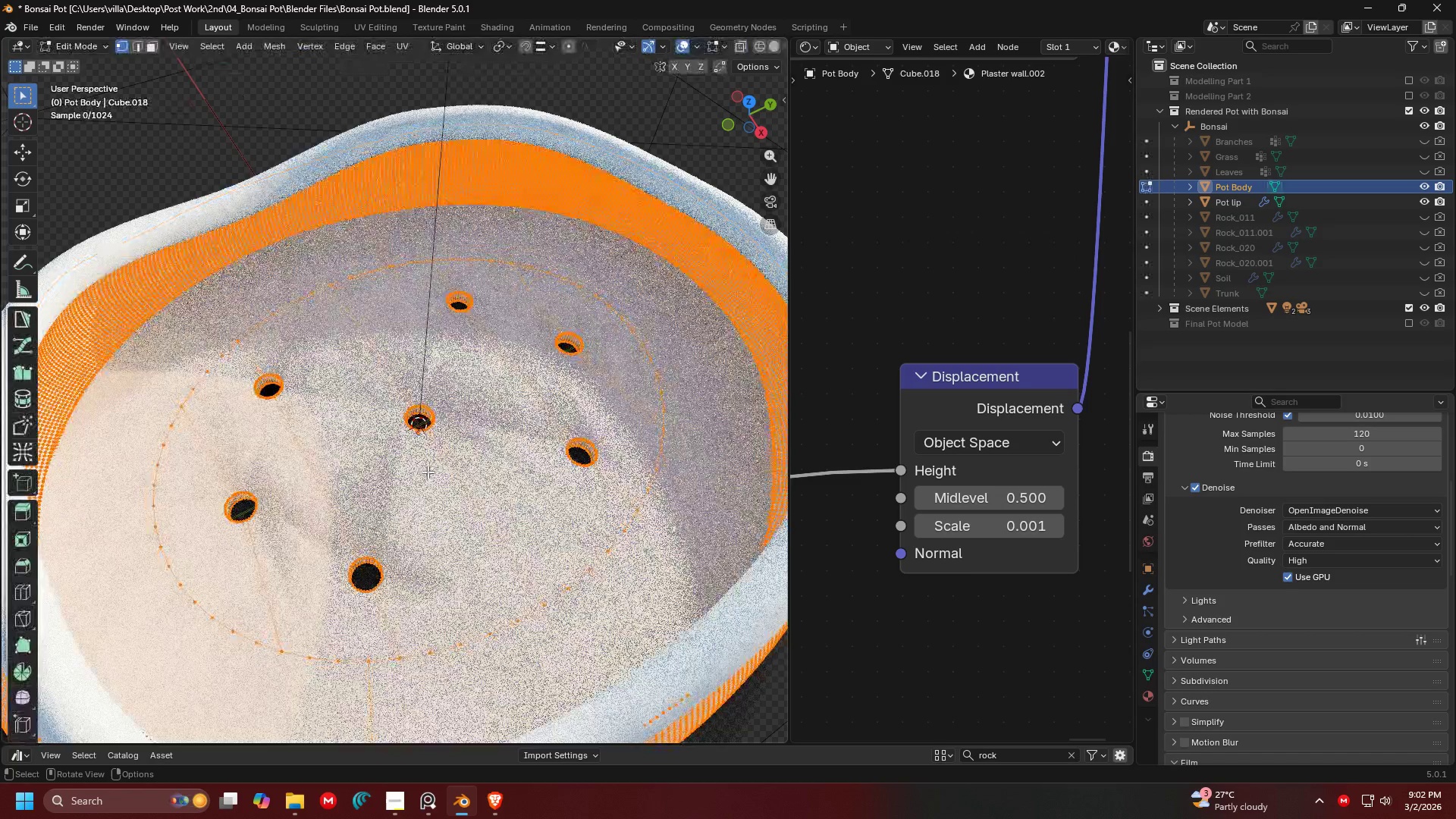 
scroll: coordinate [431, 375], scroll_direction: up, amount: 2.0
 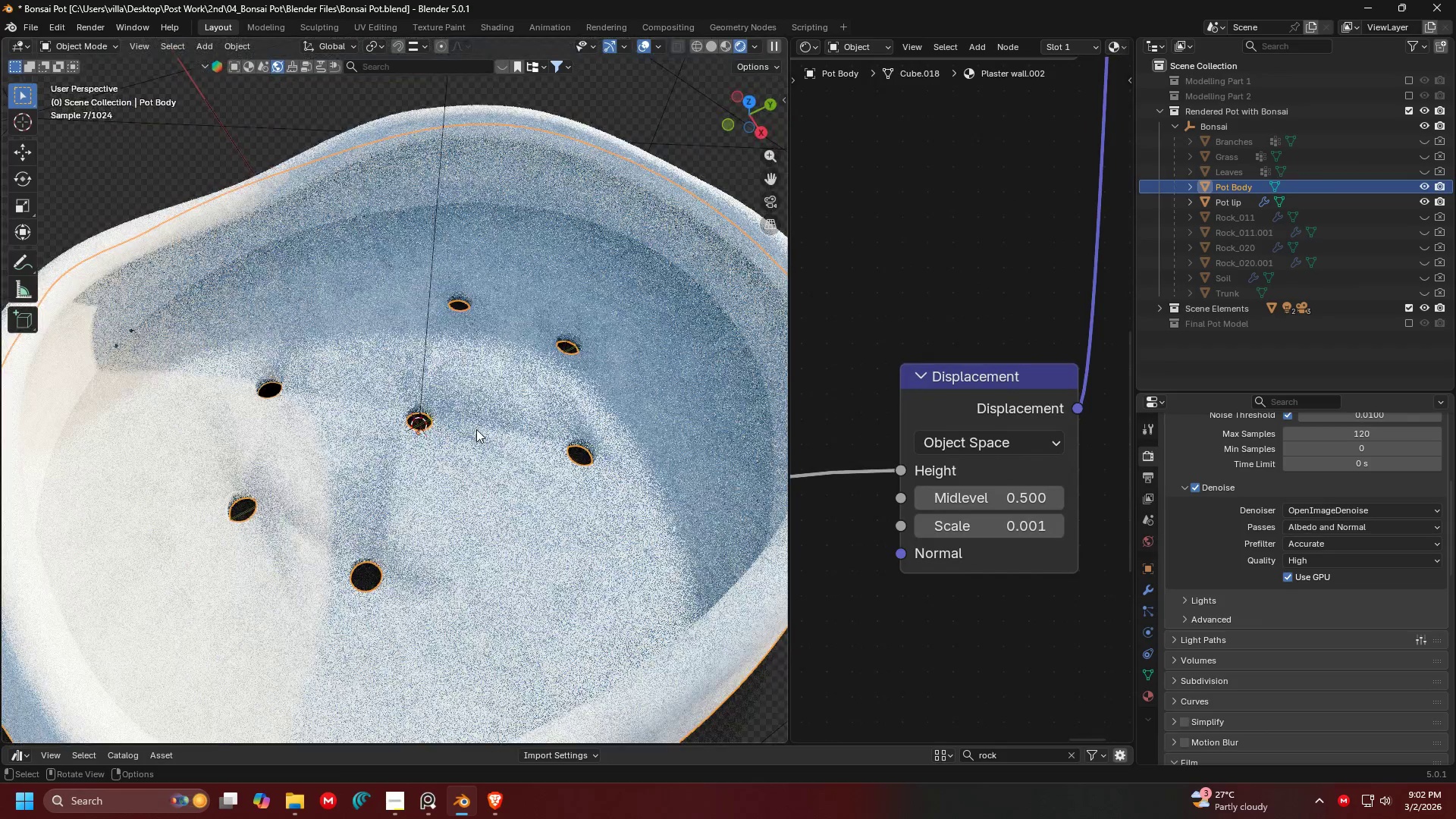 
left_click([425, 473])
 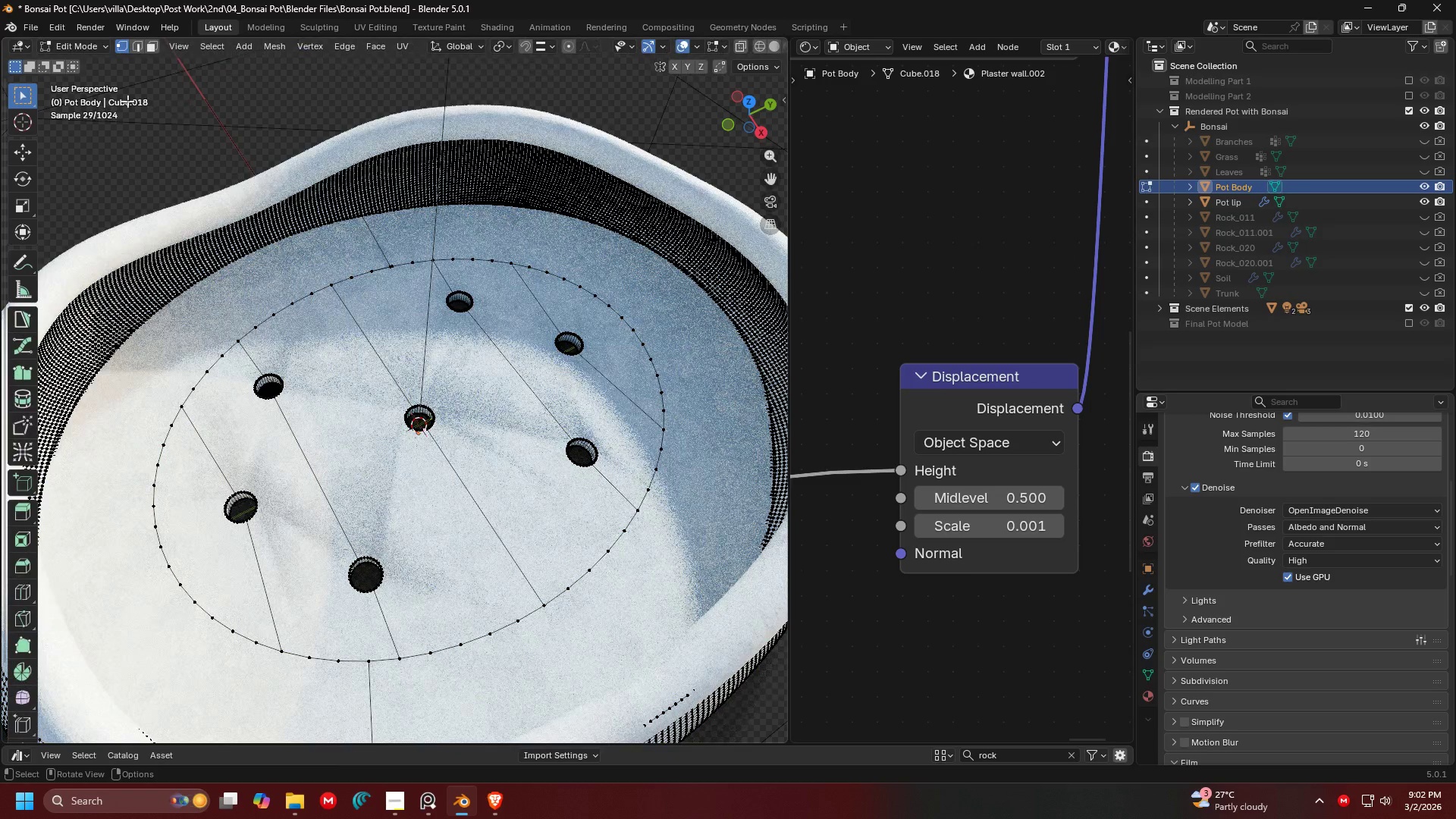 
left_click([148, 47])
 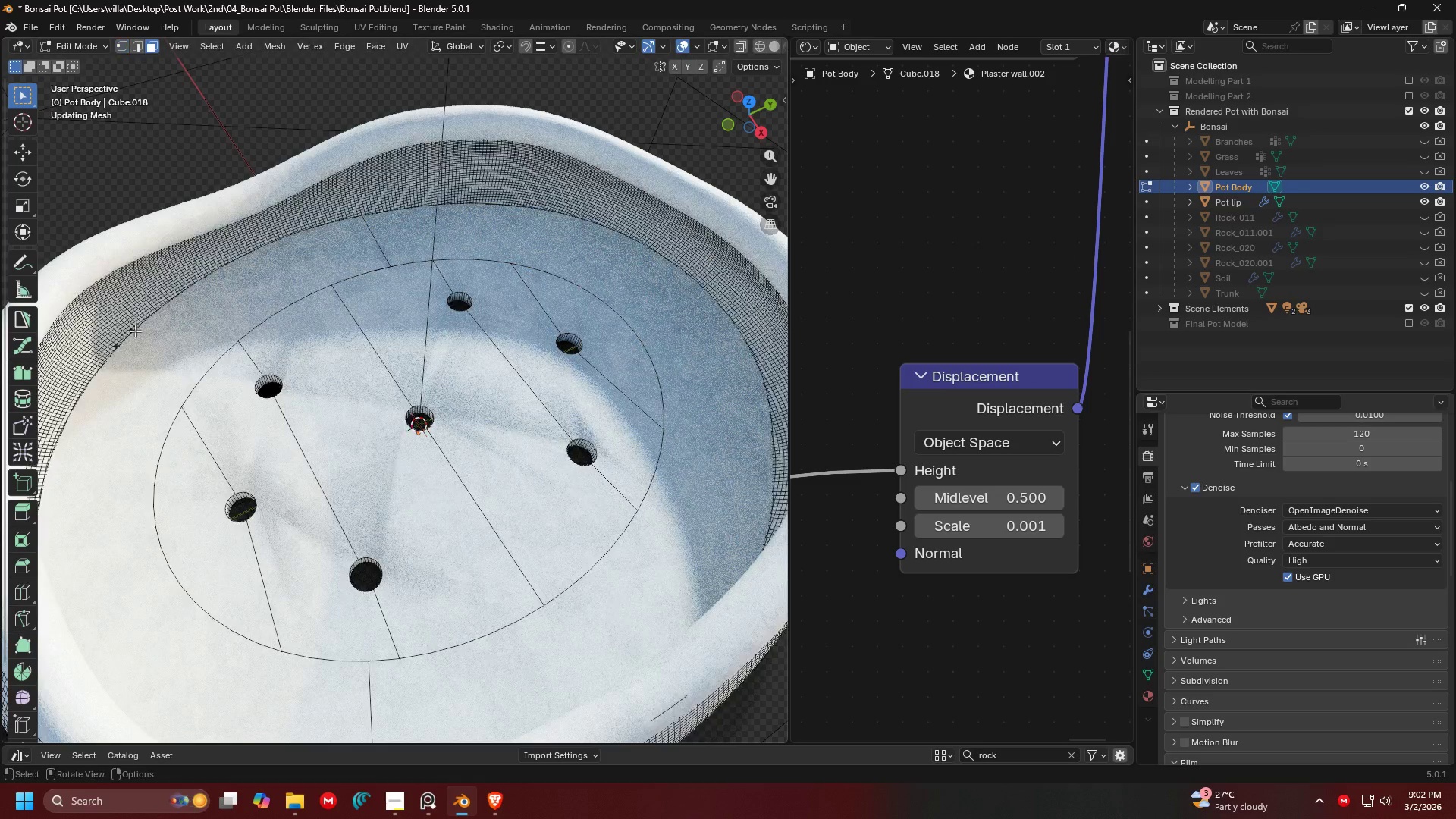 
hold_key(key=ShiftLeft, duration=1.5)
left_click([140, 463])
 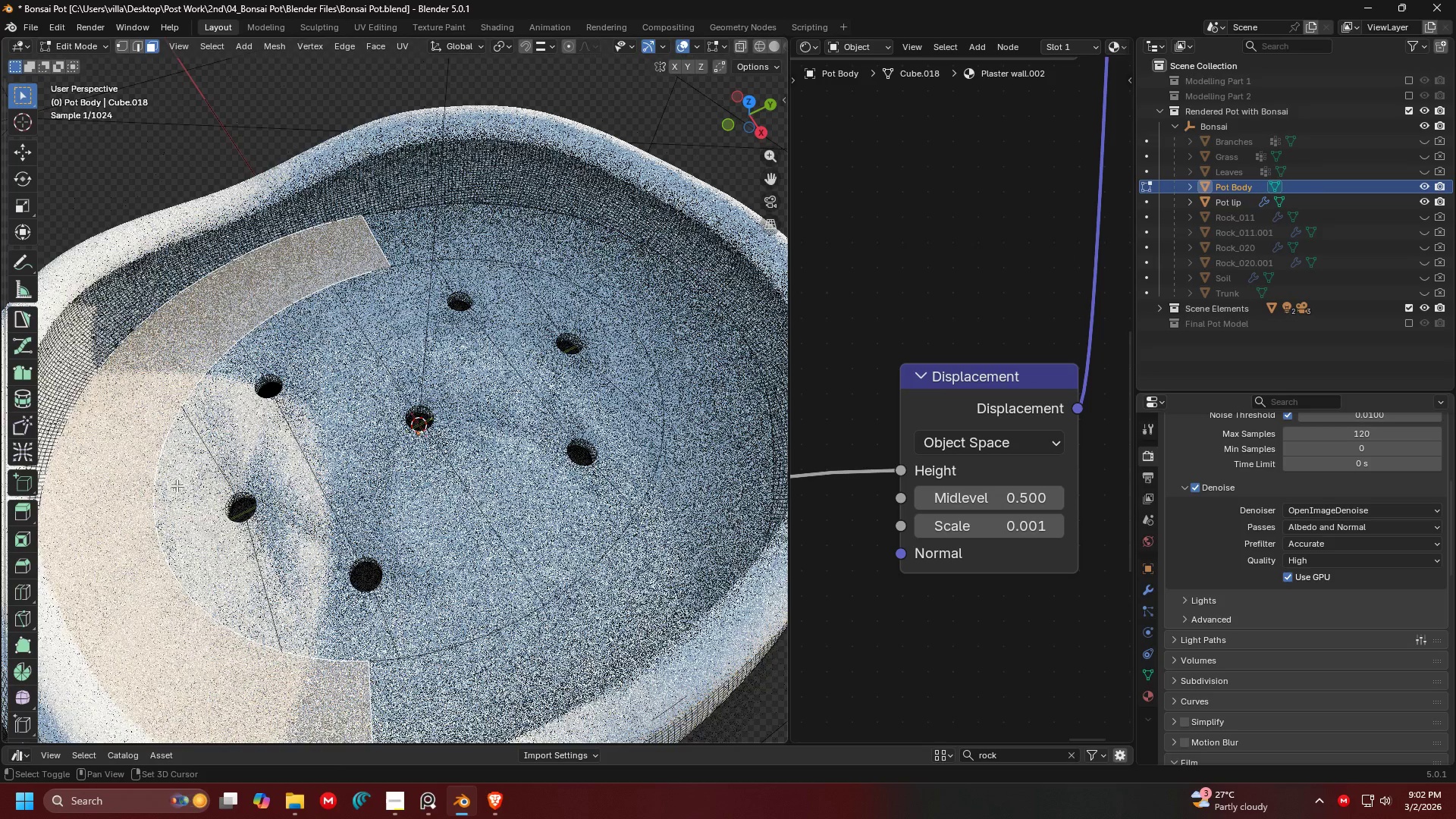 
double_click([177, 485])
 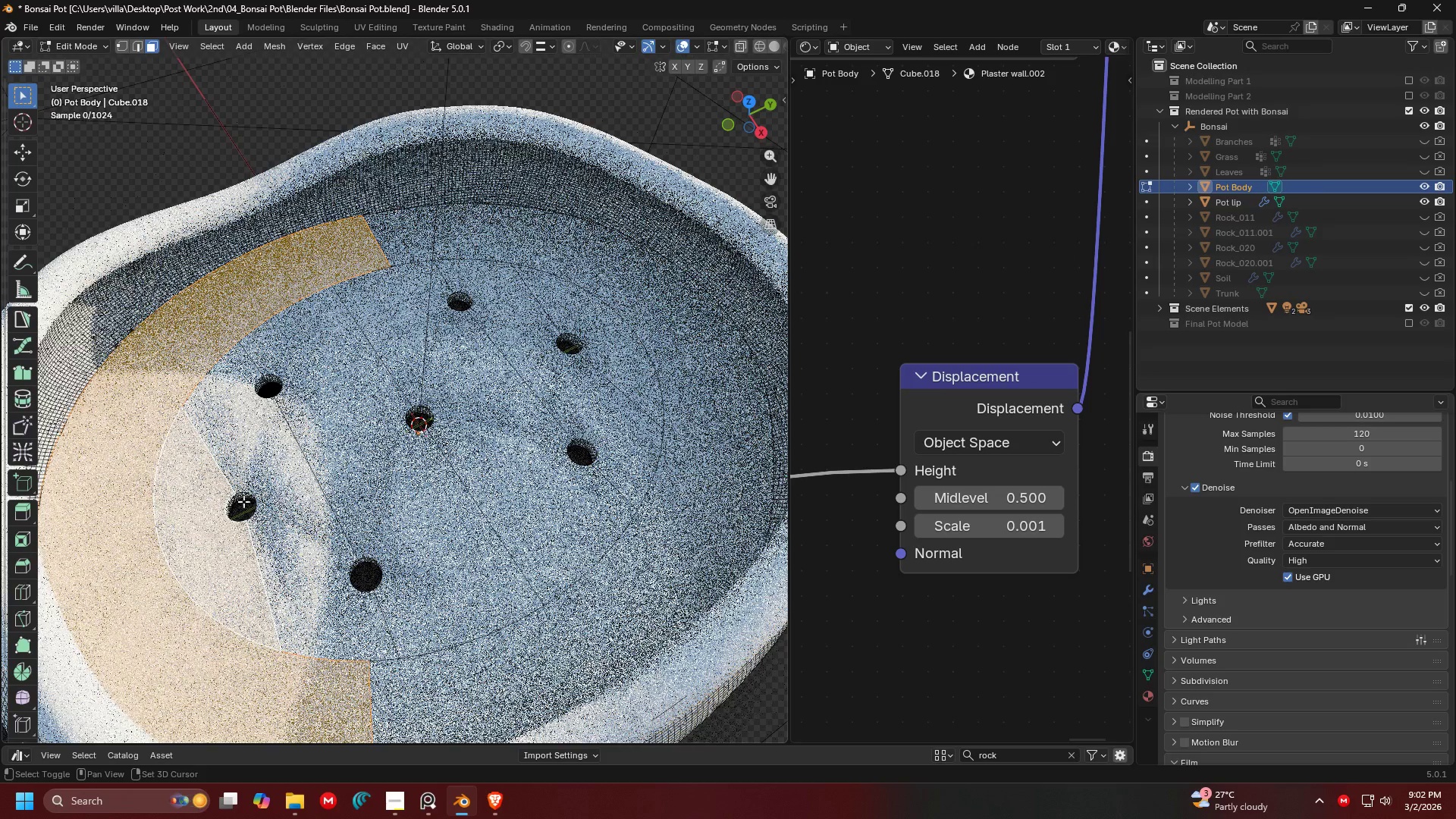 
triple_click([268, 504])
 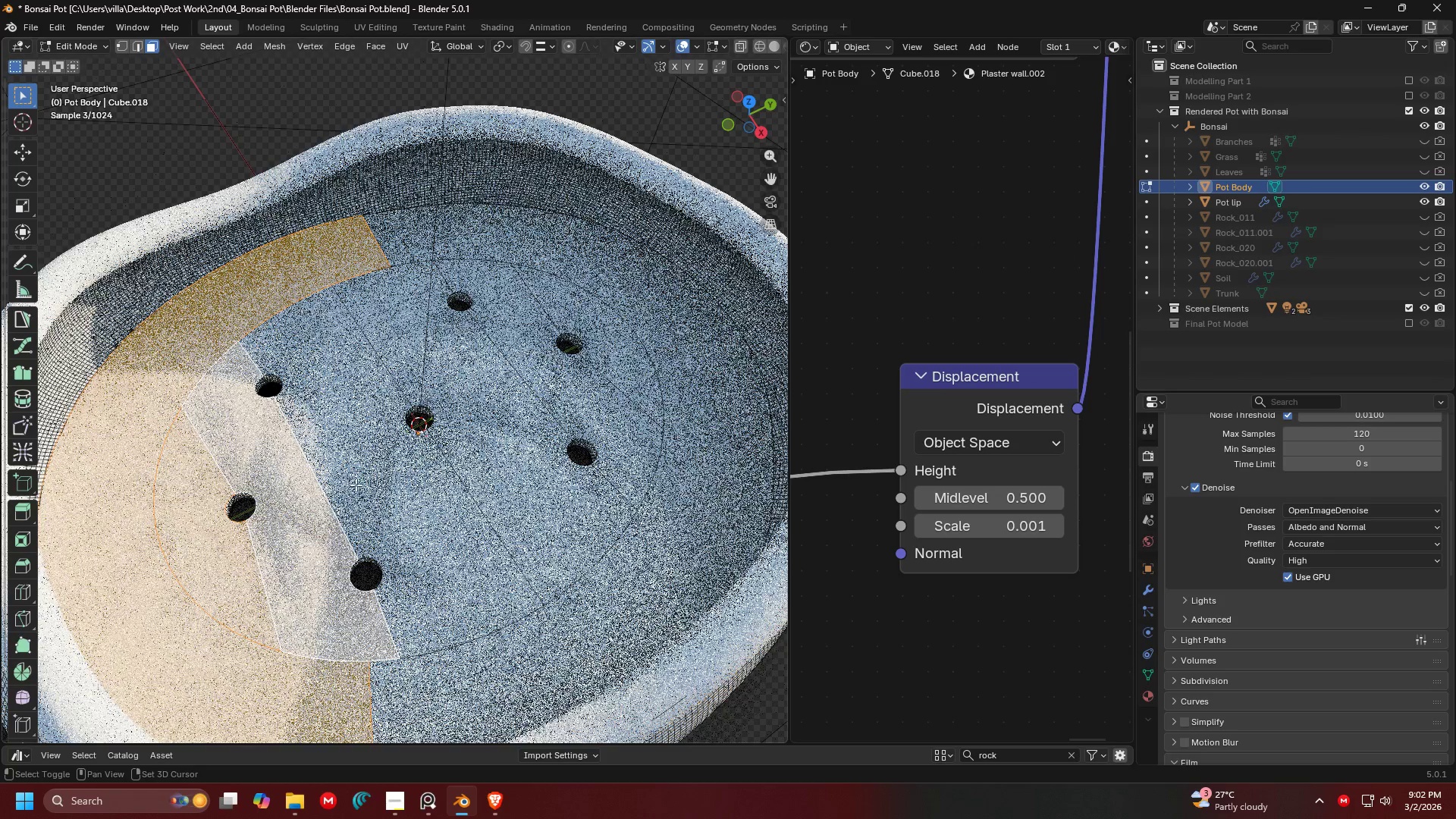 
left_click([364, 477])
 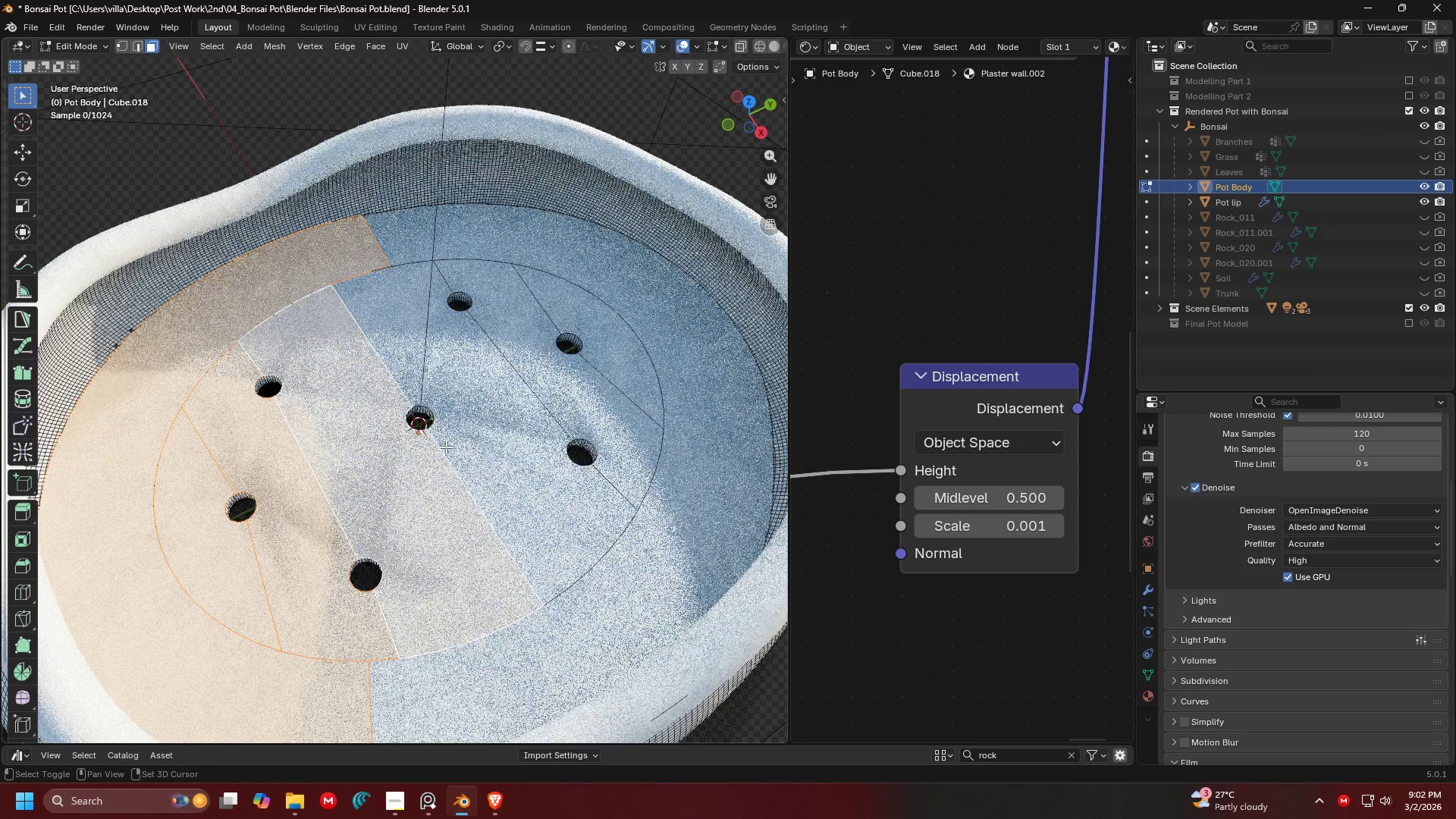 
hold_key(key=ShiftLeft, duration=1.52)
double_click([471, 431])
 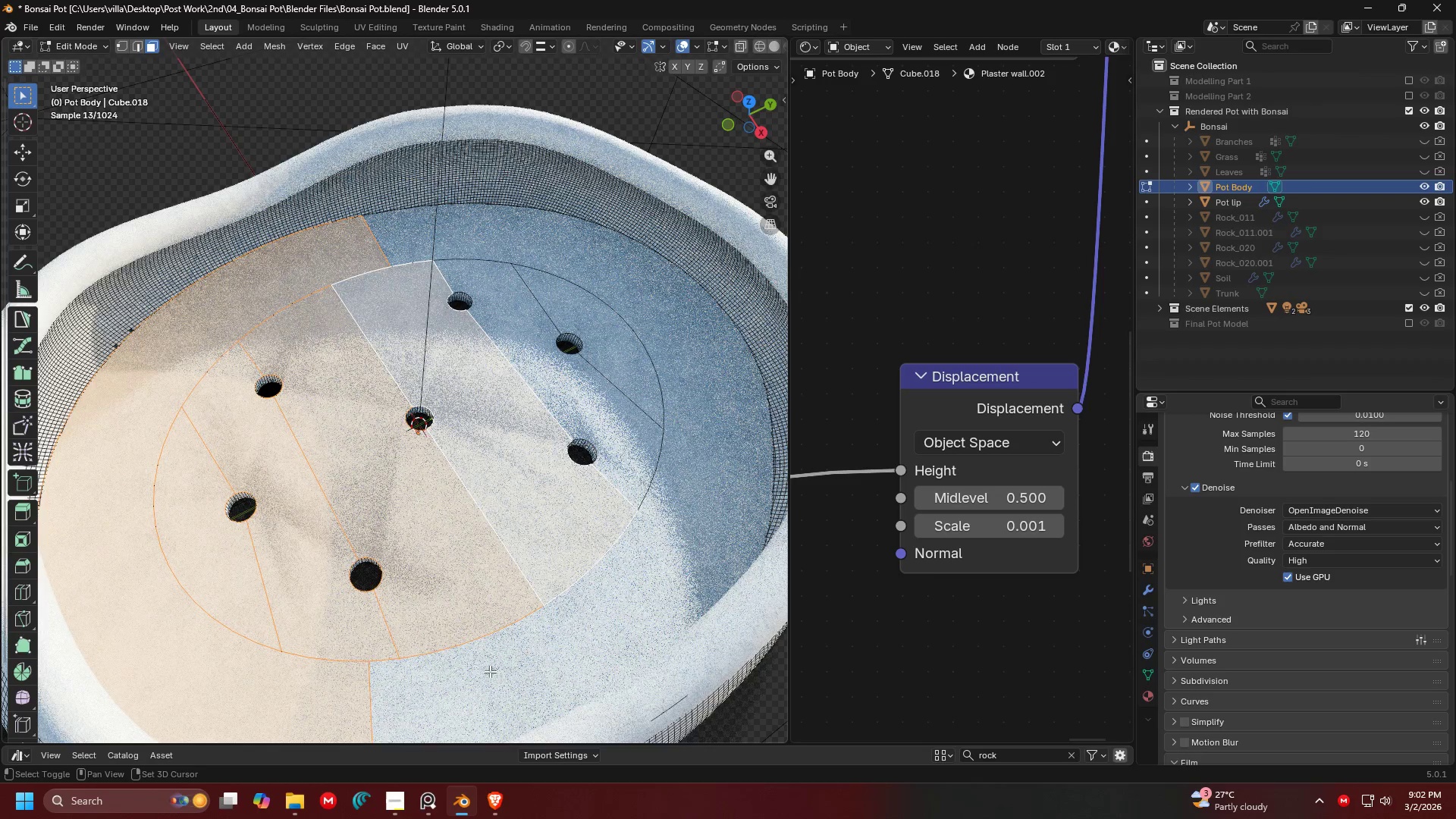 
hold_key(key=ShiftLeft, duration=1.5)
left_click([625, 447])
 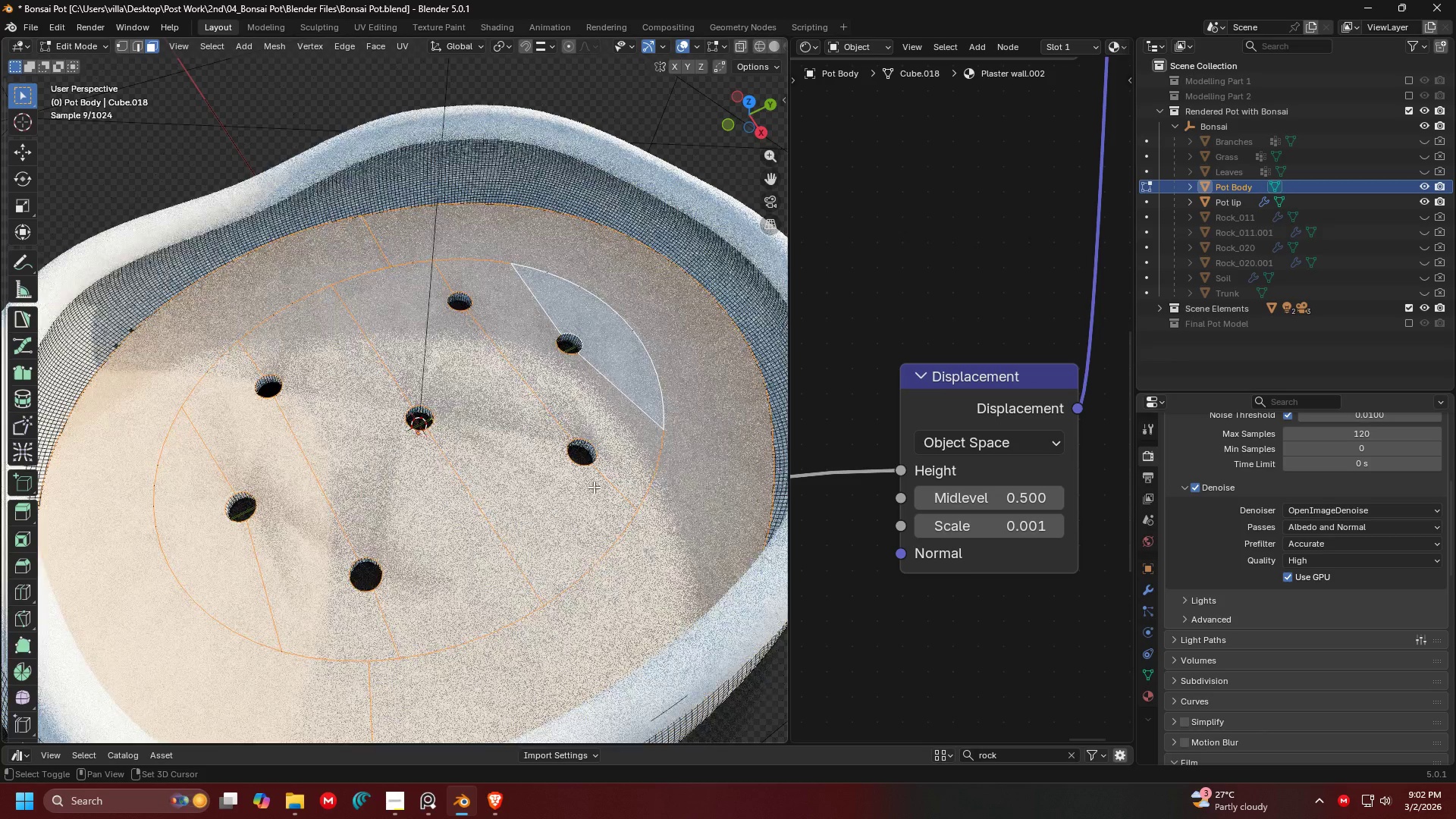 
key(Shift+ShiftLeft)
 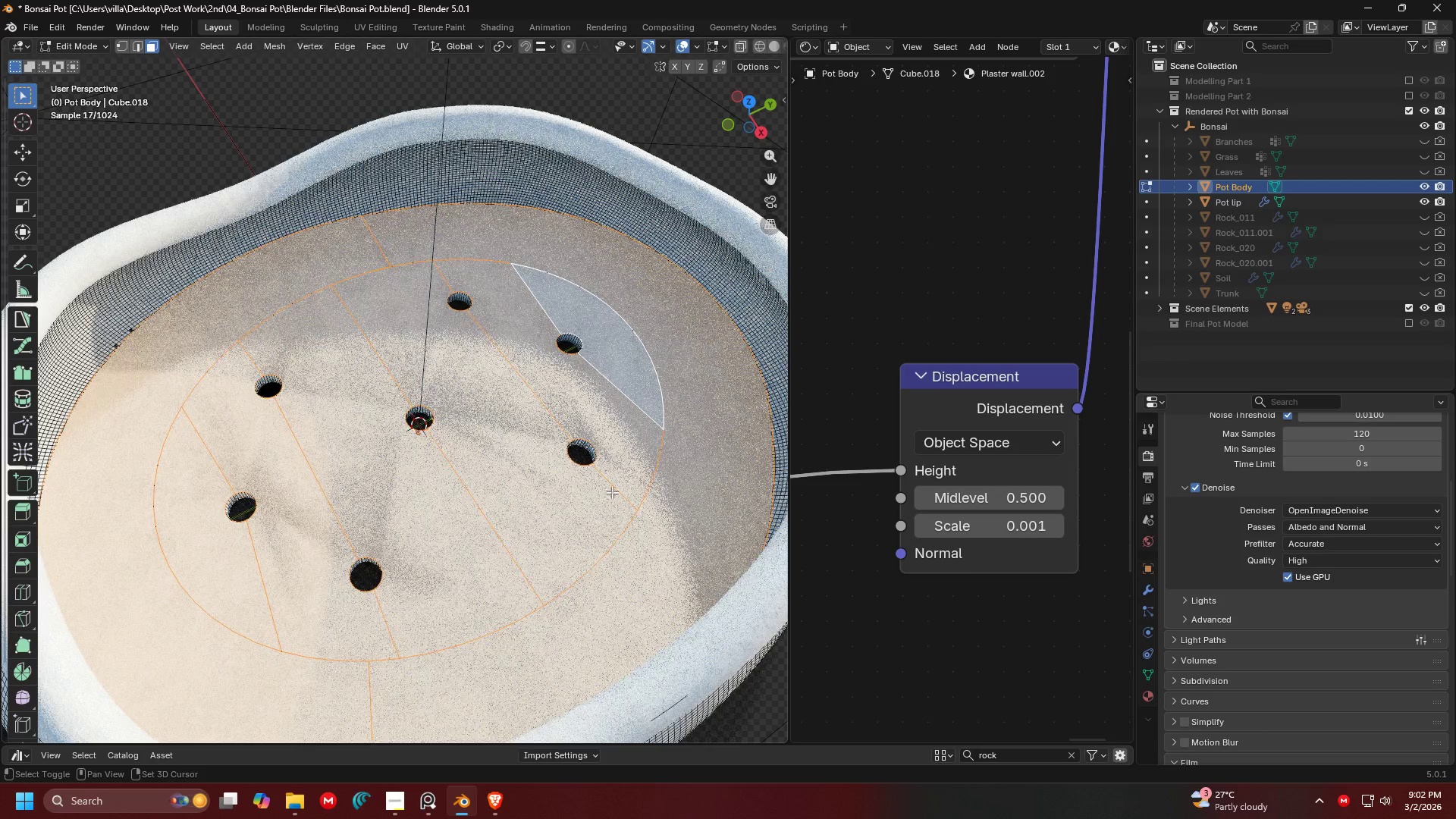 
key(Shift+ShiftLeft)
 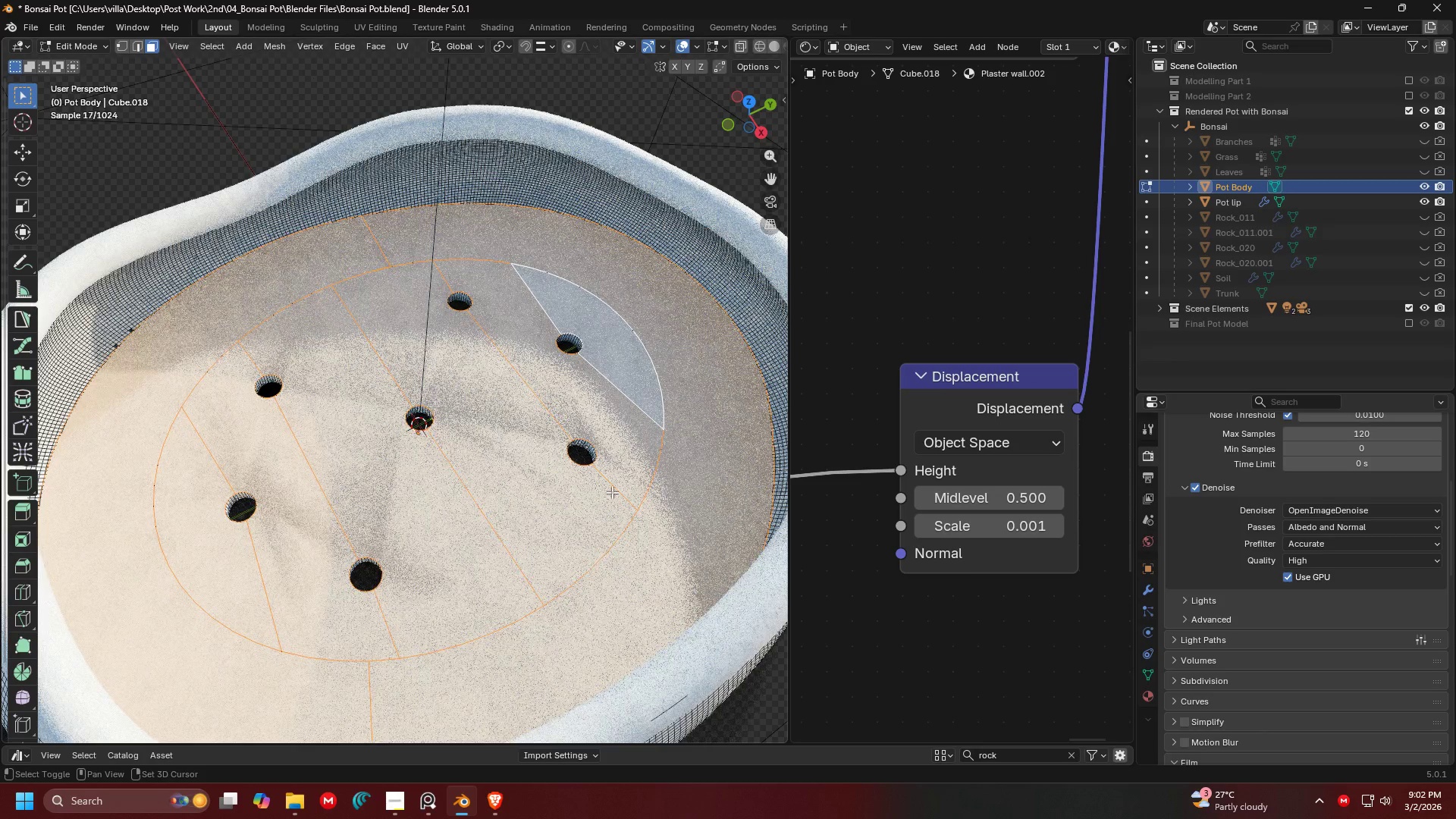 
key(Shift+ShiftLeft)
 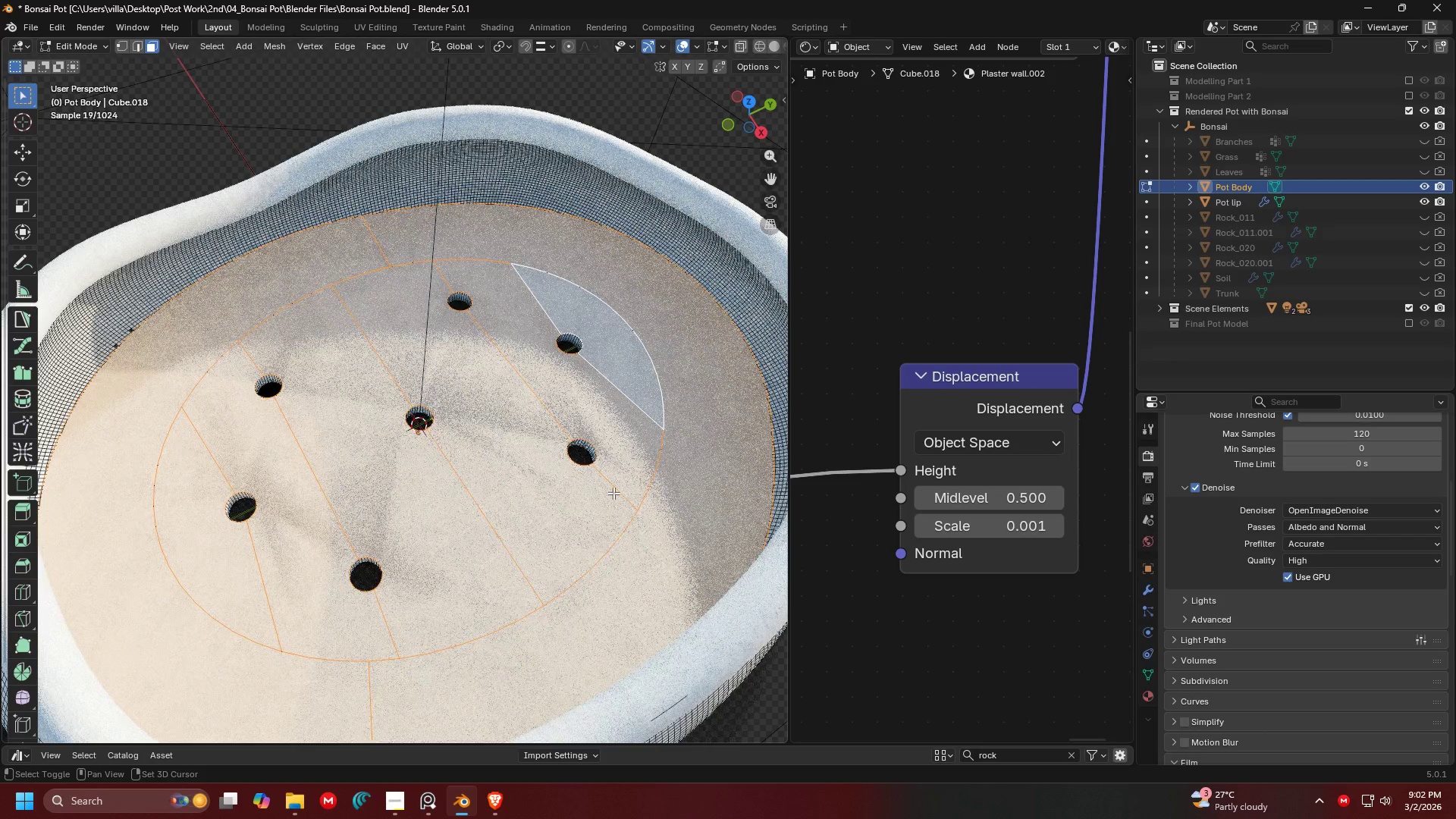 
key(Shift+ShiftLeft)
 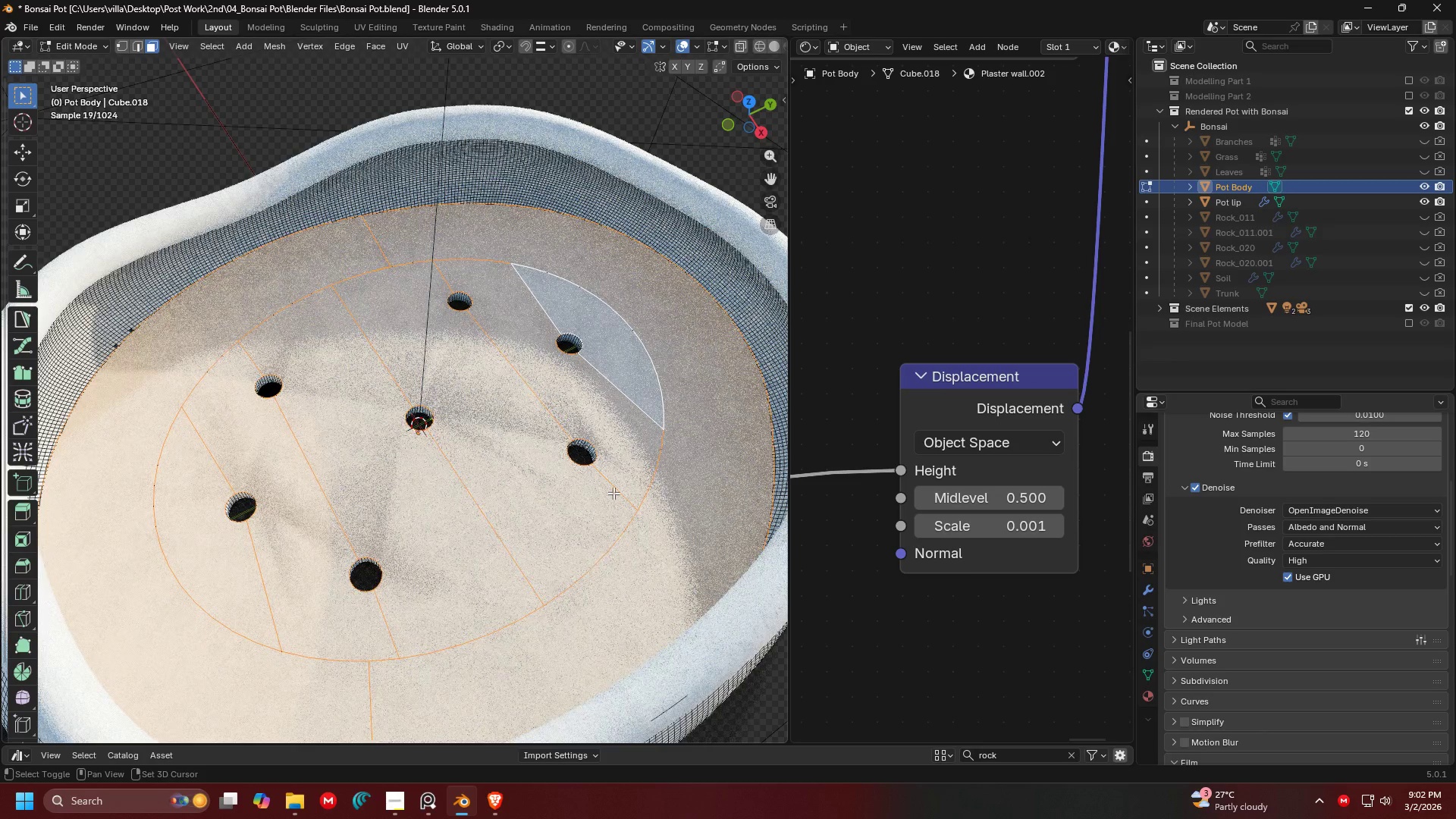 
key(Shift+ShiftLeft)
 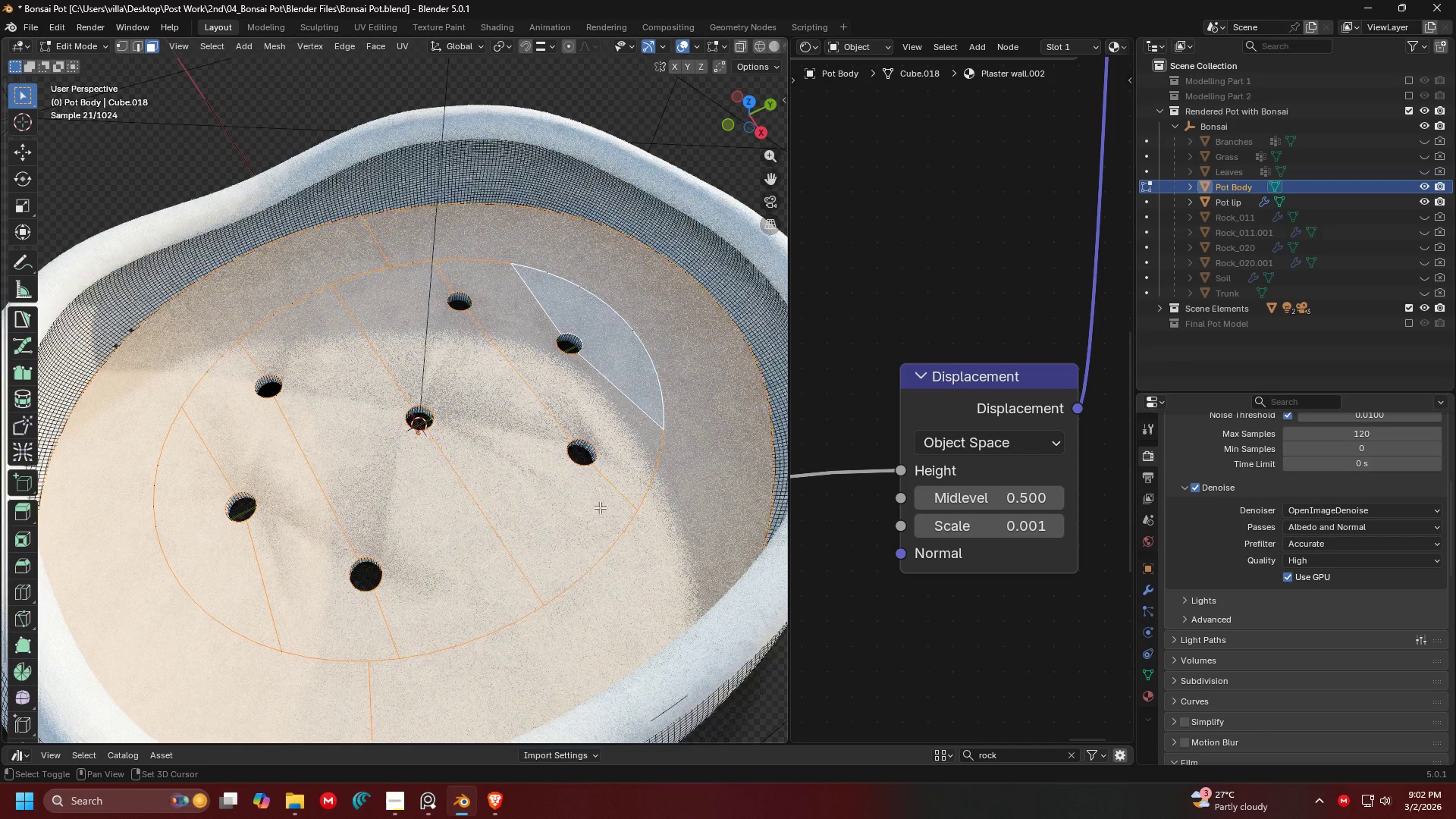 
key(Shift+H)
 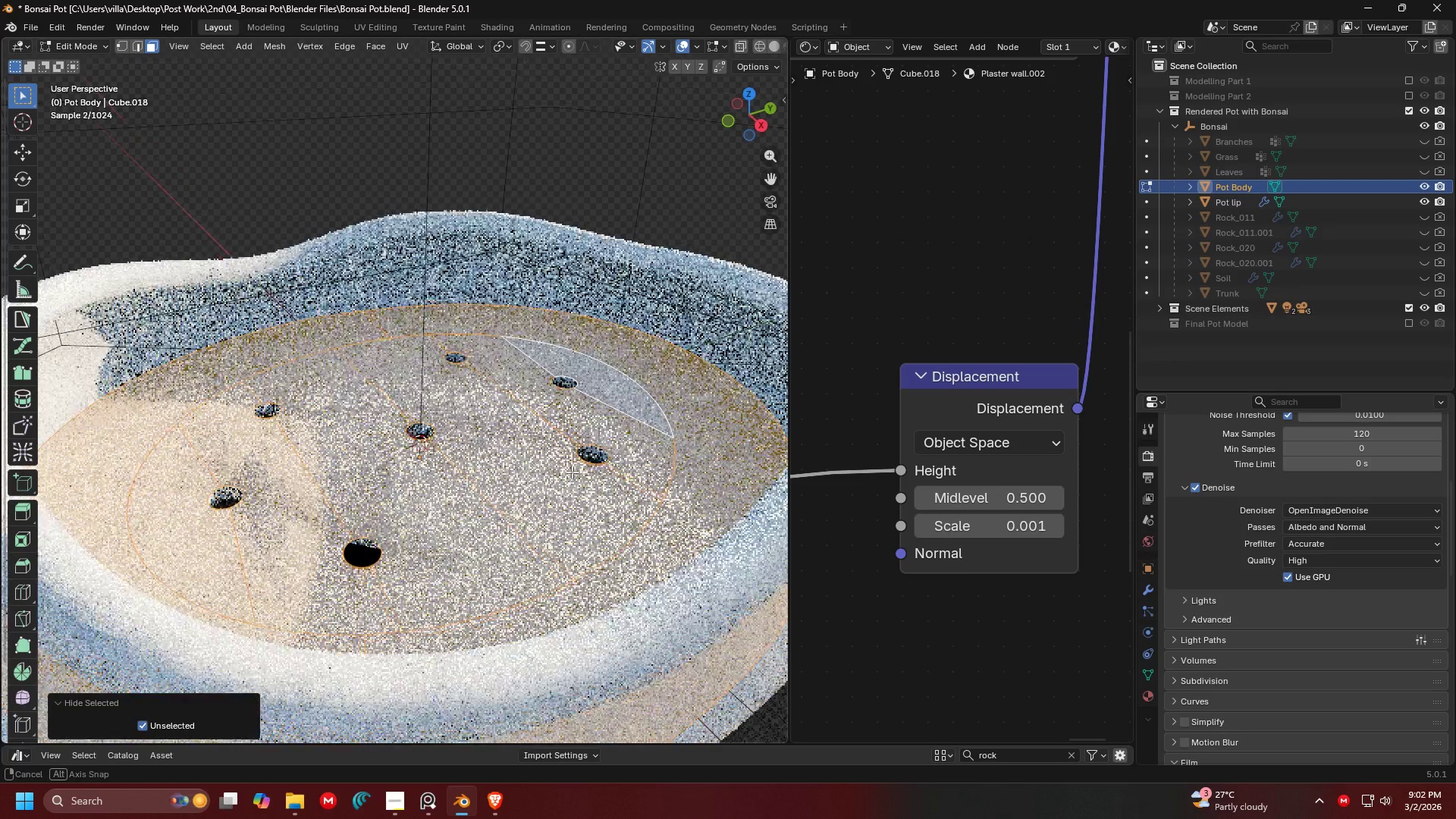 
scroll: coordinate [580, 472], scroll_direction: up, amount: 1.0
 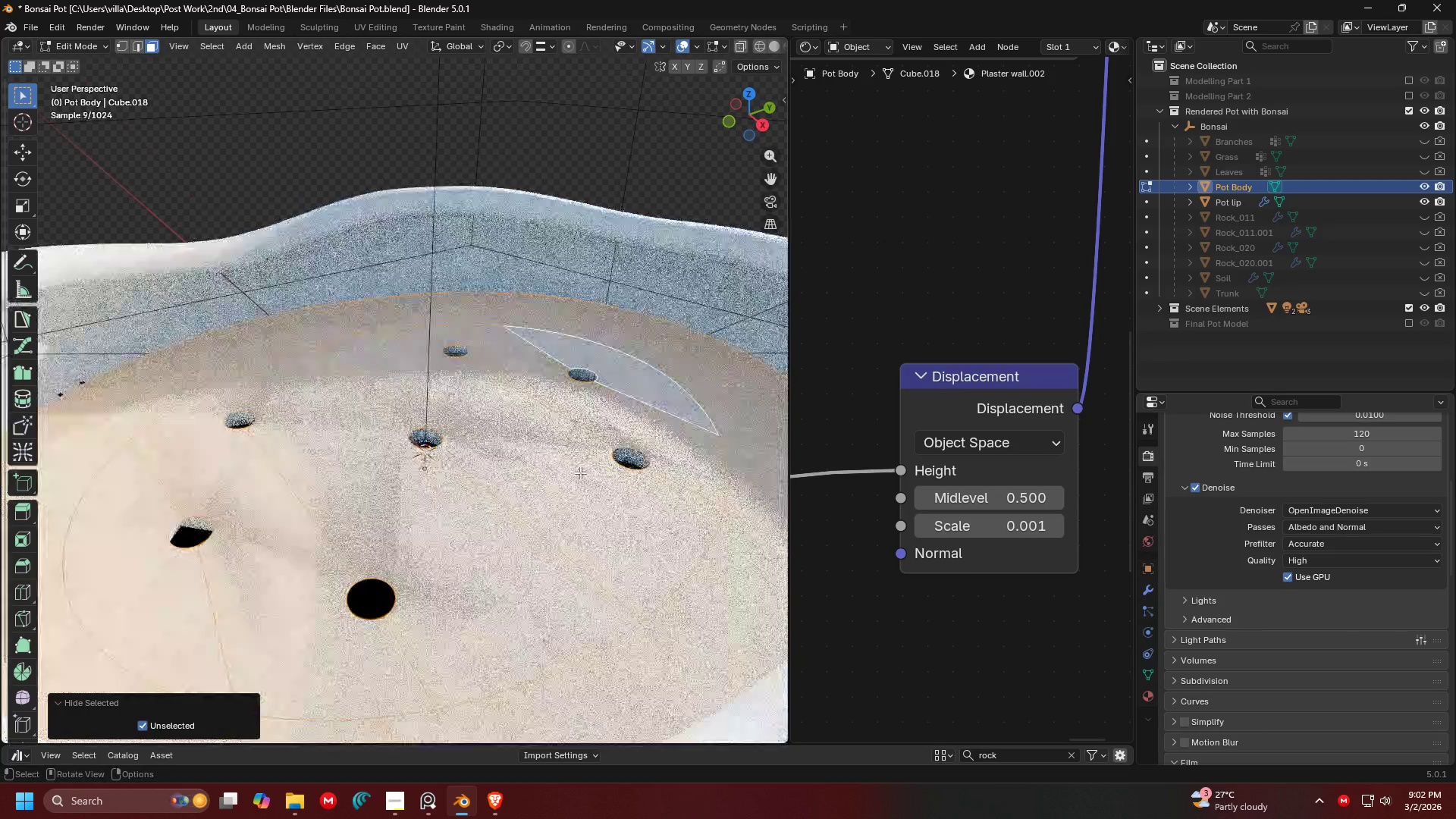 
scroll: coordinate [580, 472], scroll_direction: down, amount: 3.0
 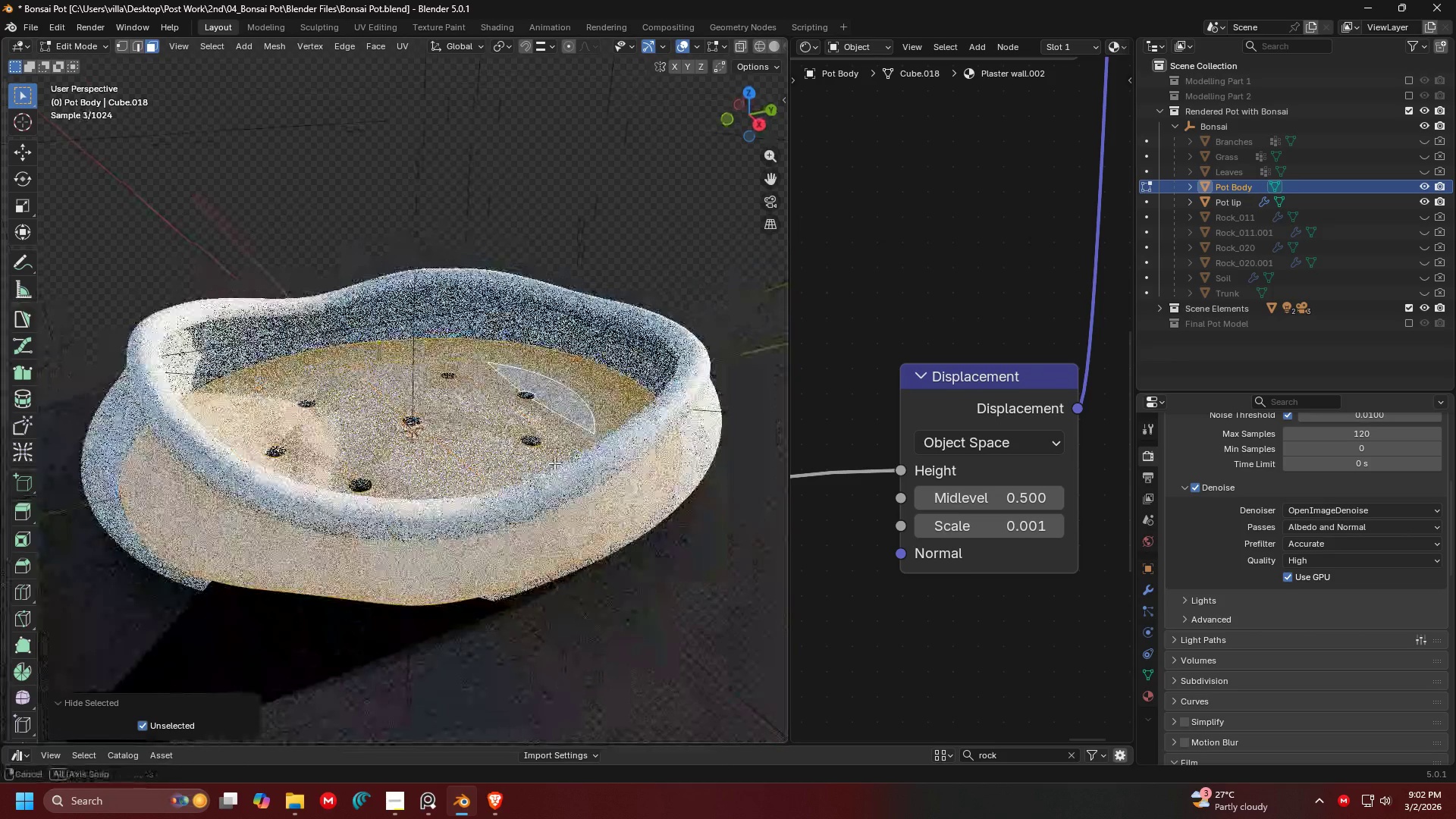 
scroll: coordinate [618, 362], scroll_direction: up, amount: 2.0
 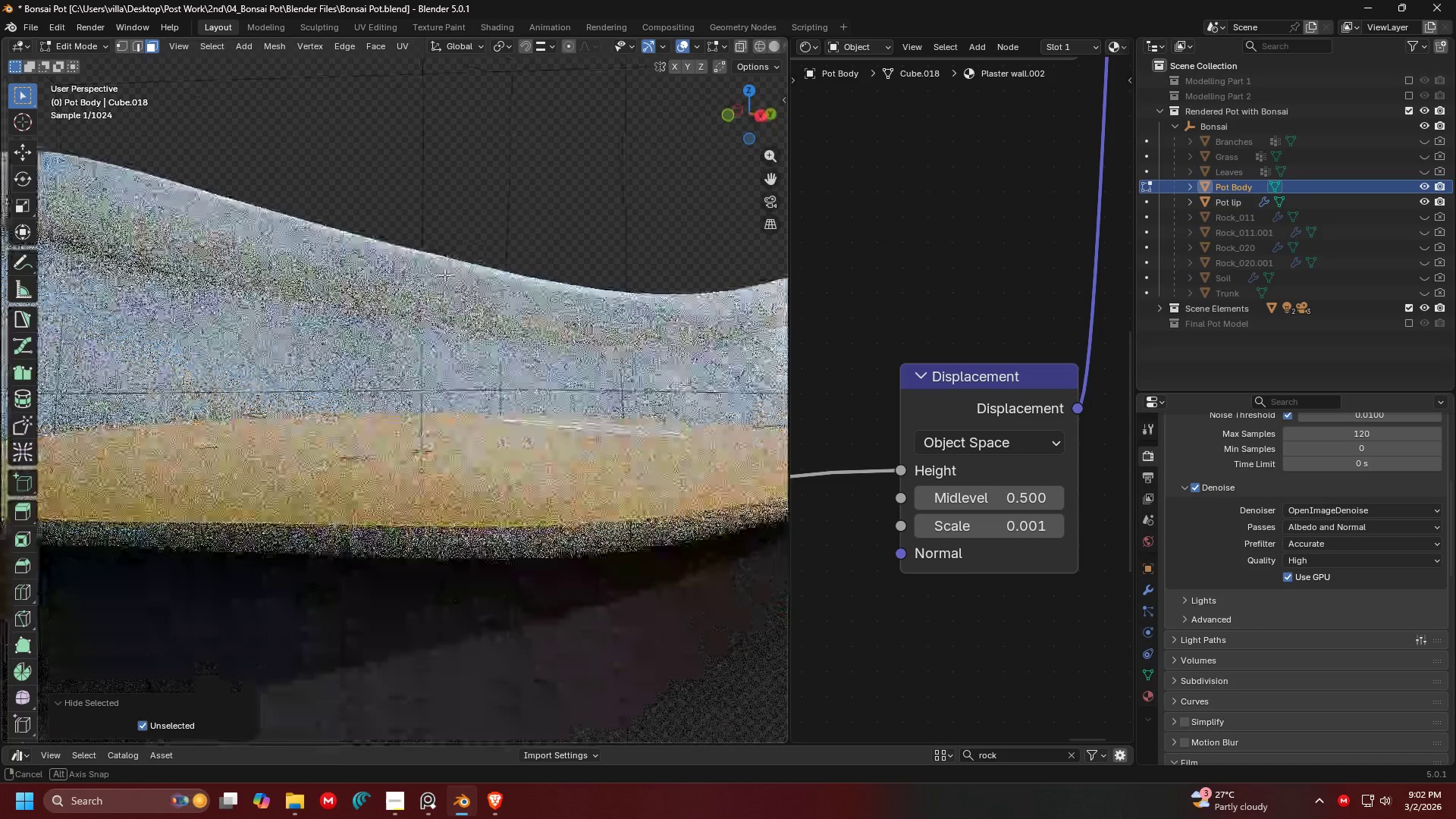 
key(Shift+ShiftLeft)
 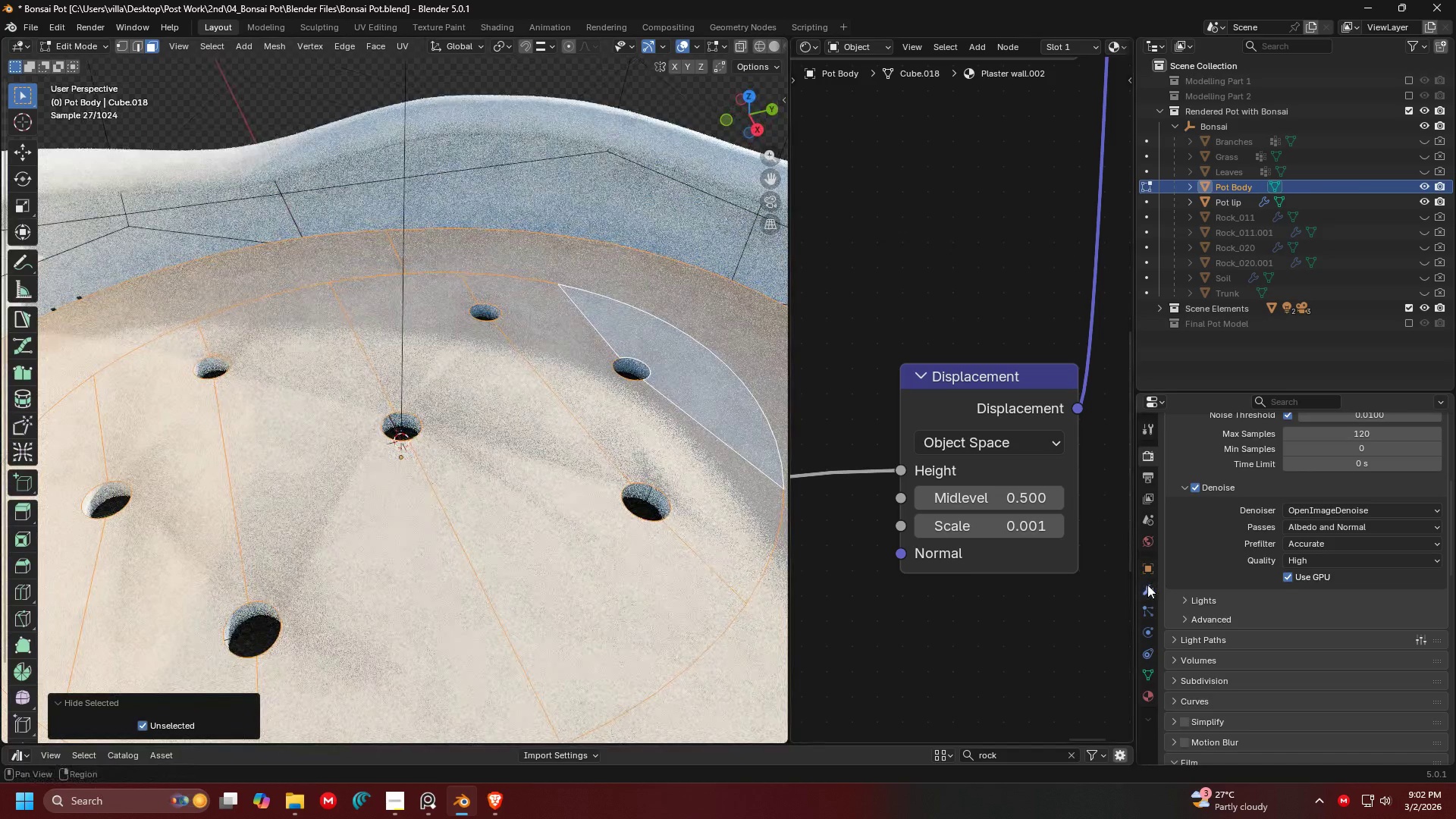 
scroll: coordinate [425, 355], scroll_direction: up, amount: 2.0
 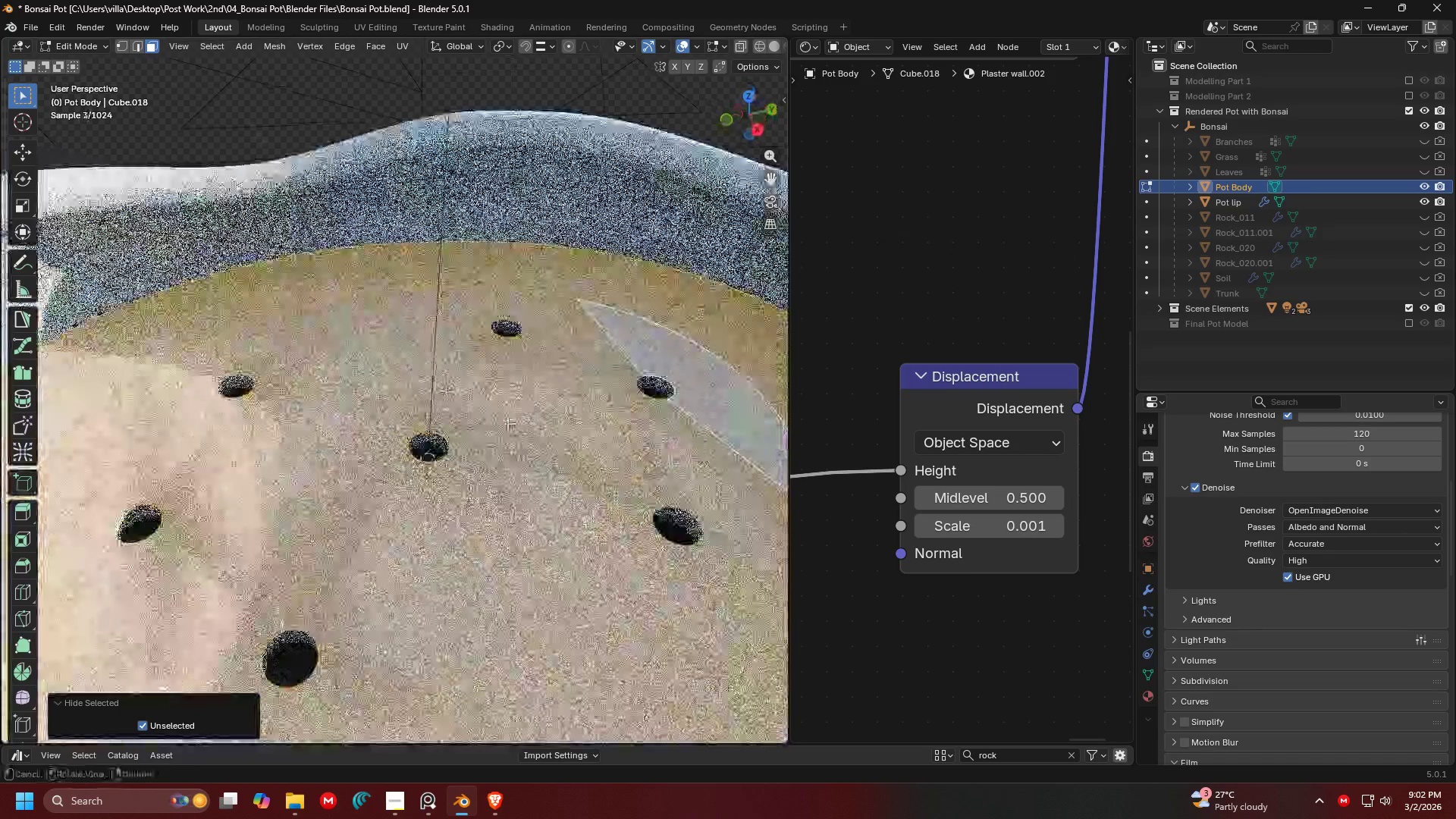 
double_click([1147, 585])
 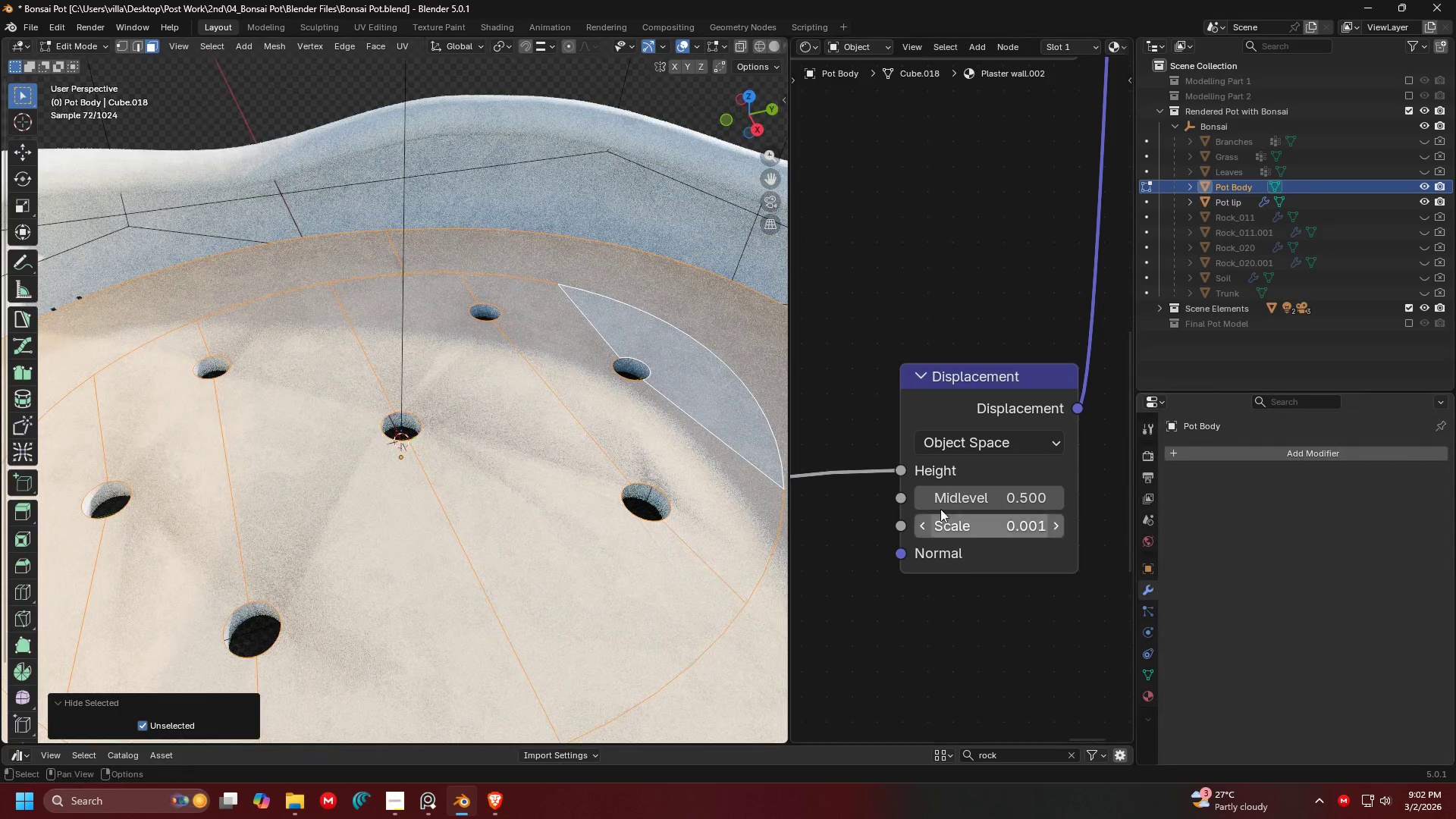 
key(Shift+ShiftLeft)
 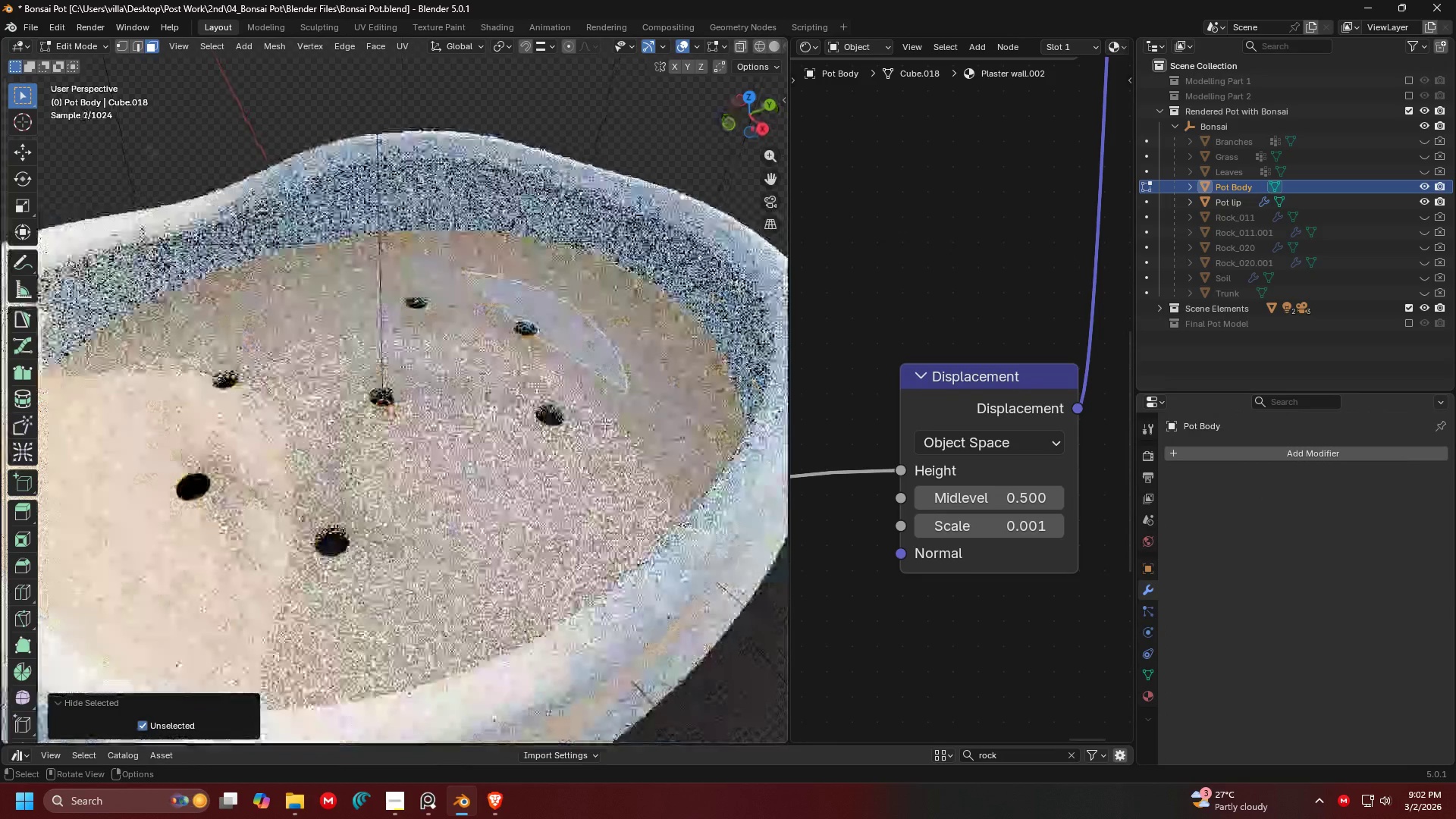 
scroll: coordinate [572, 433], scroll_direction: down, amount: 2.0
 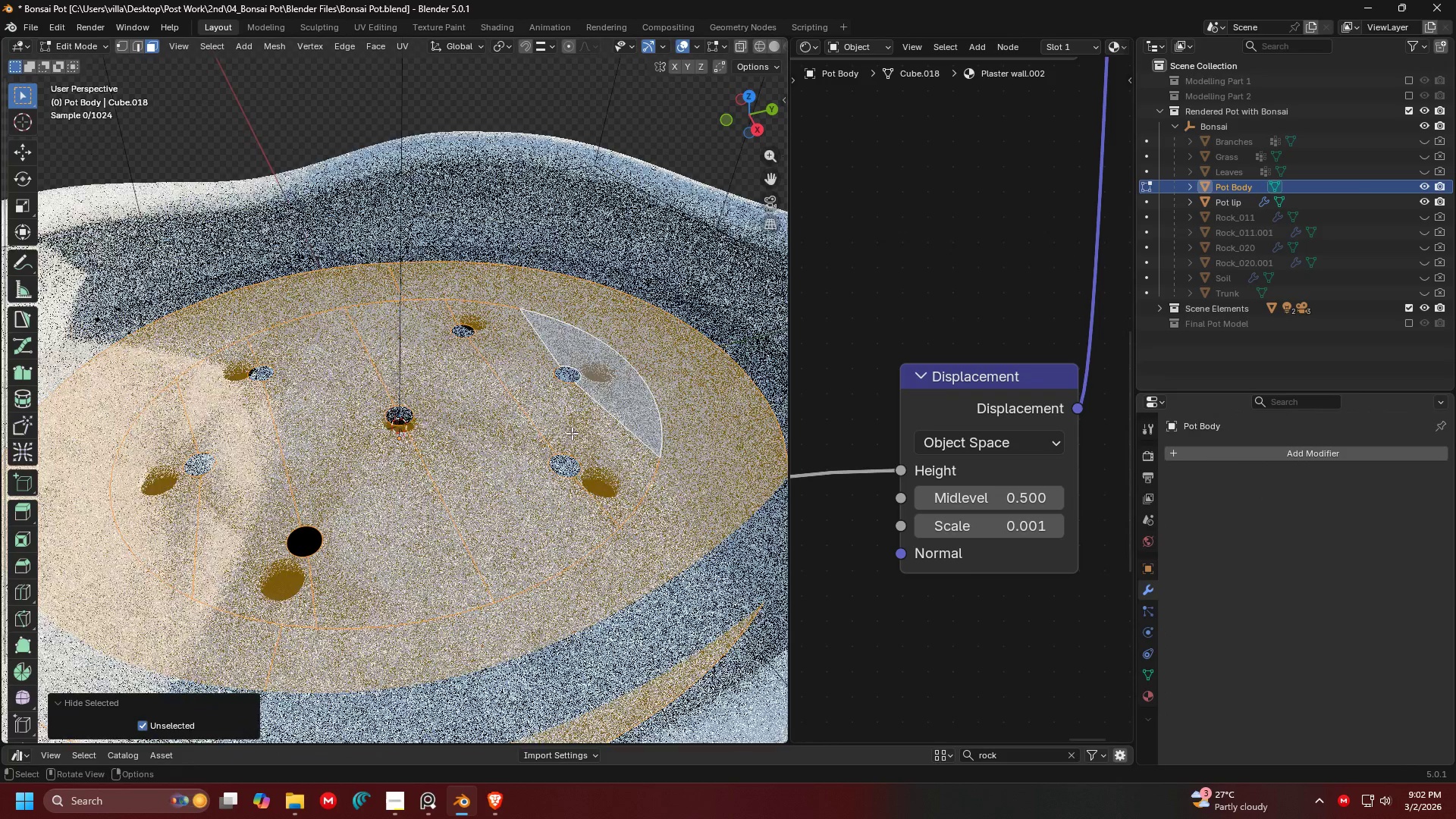 
left_click([551, 450])
 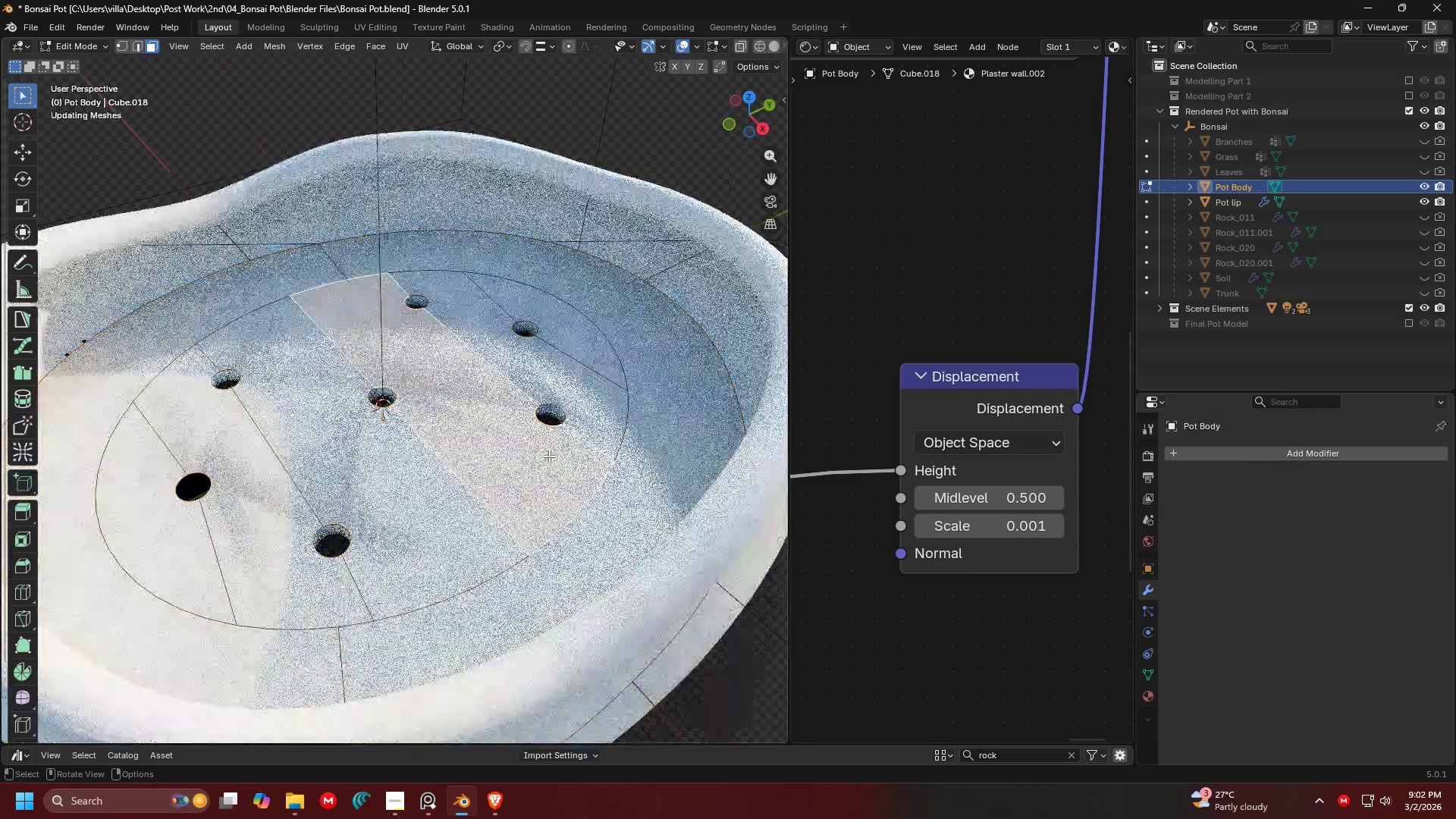 
key(Shift+ShiftLeft)
 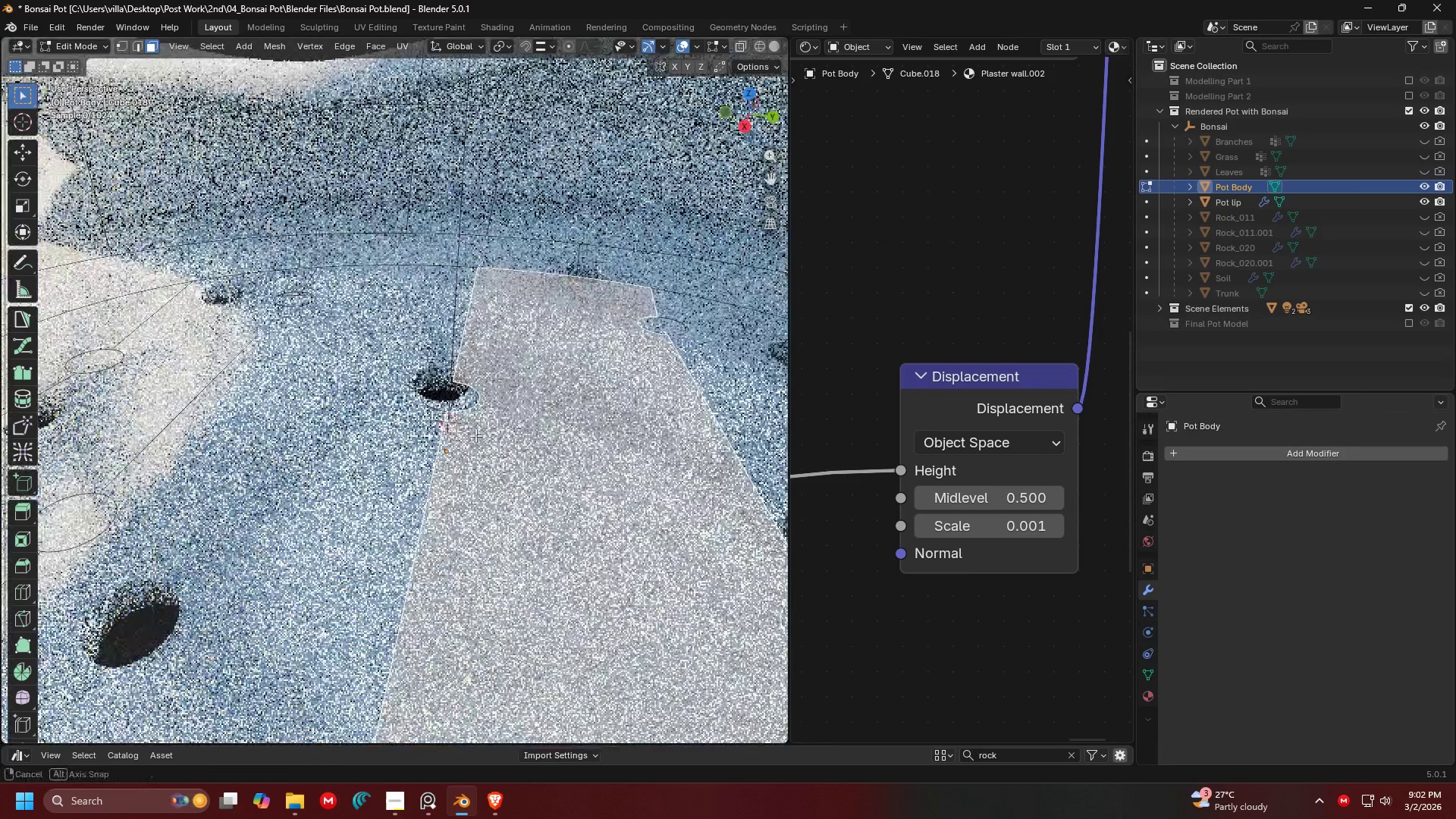 
scroll: coordinate [457, 493], scroll_direction: up, amount: 6.0
 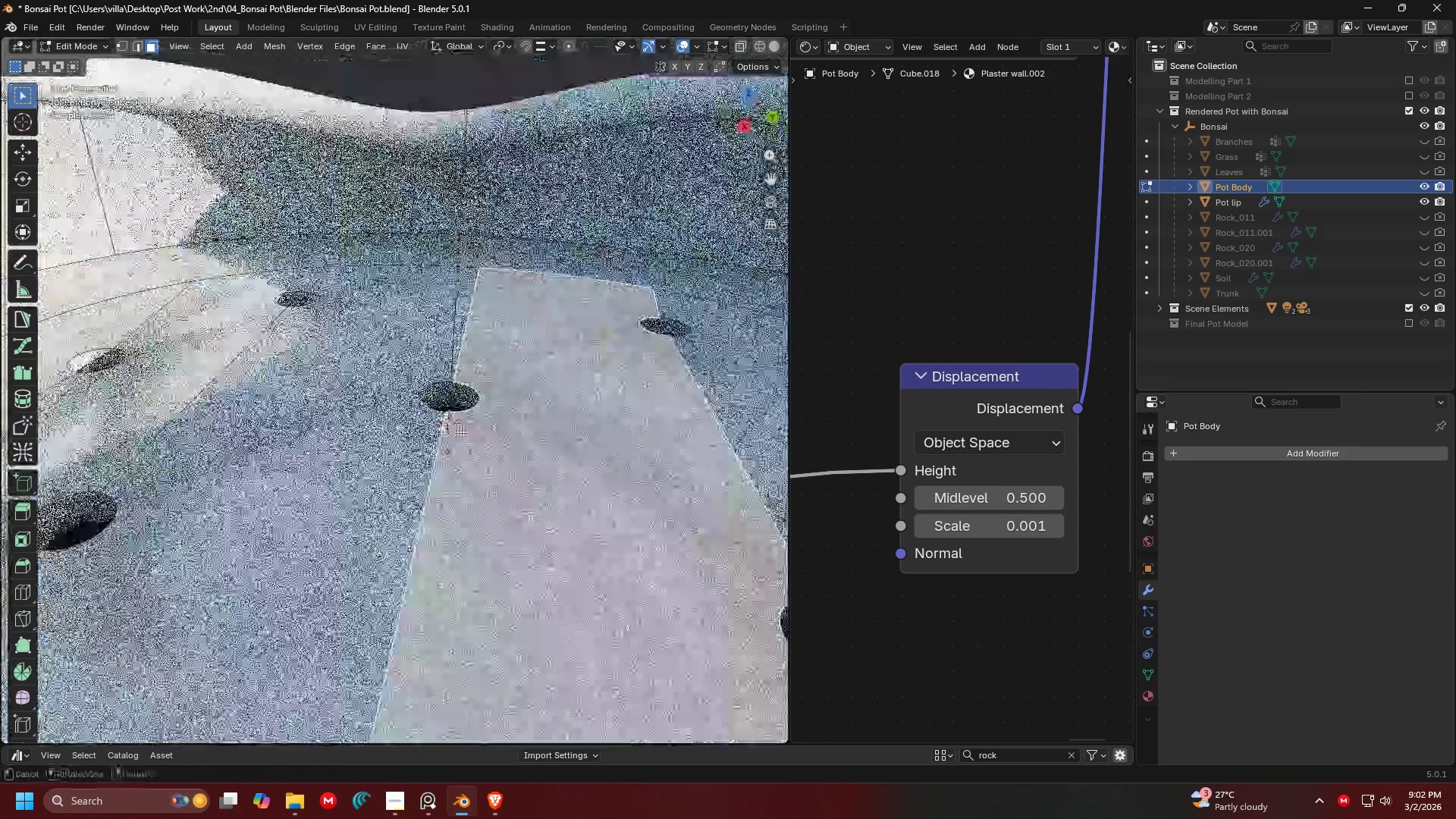 
key(A)
 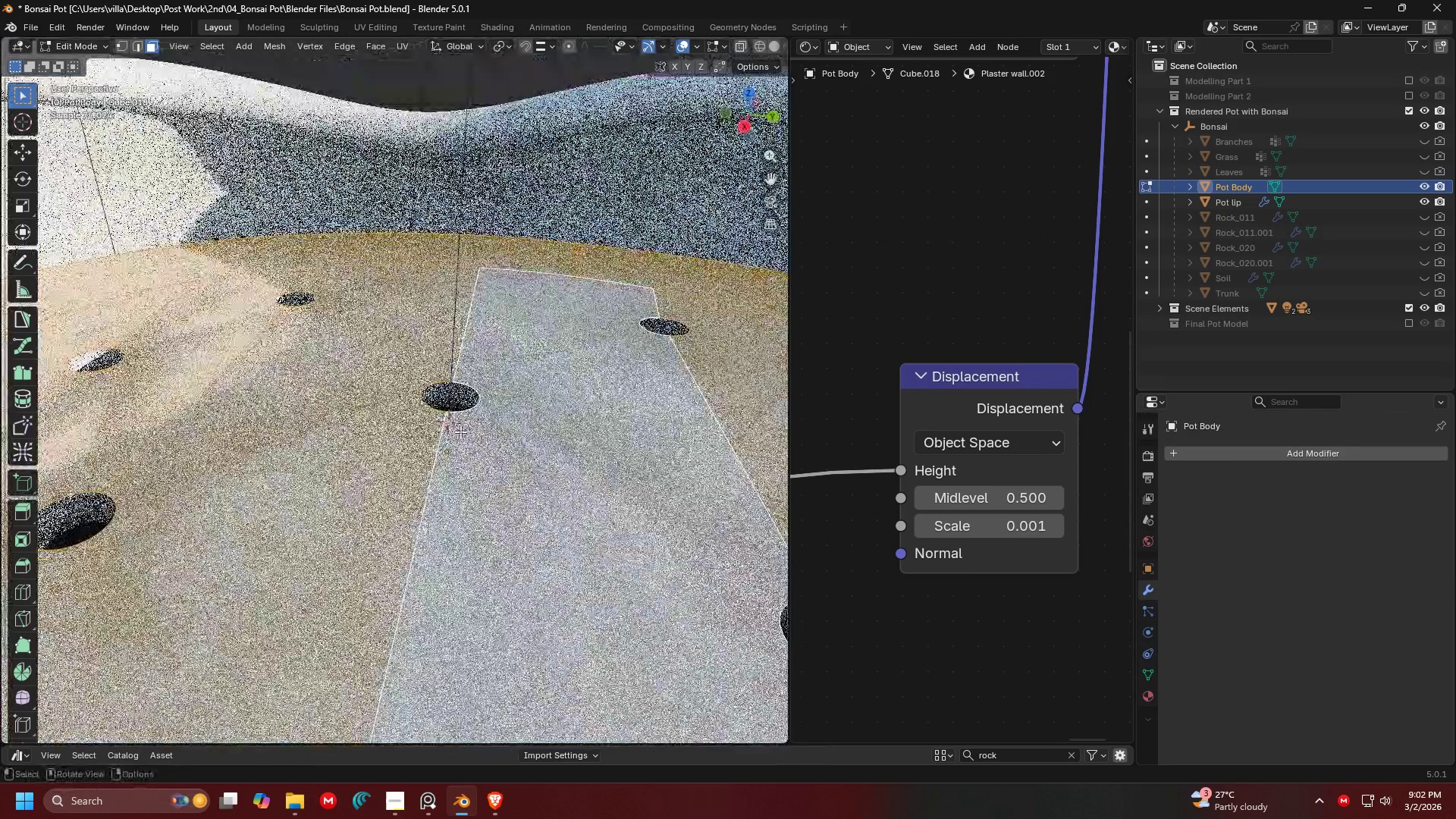 
scroll: coordinate [469, 425], scroll_direction: down, amount: 1.0
 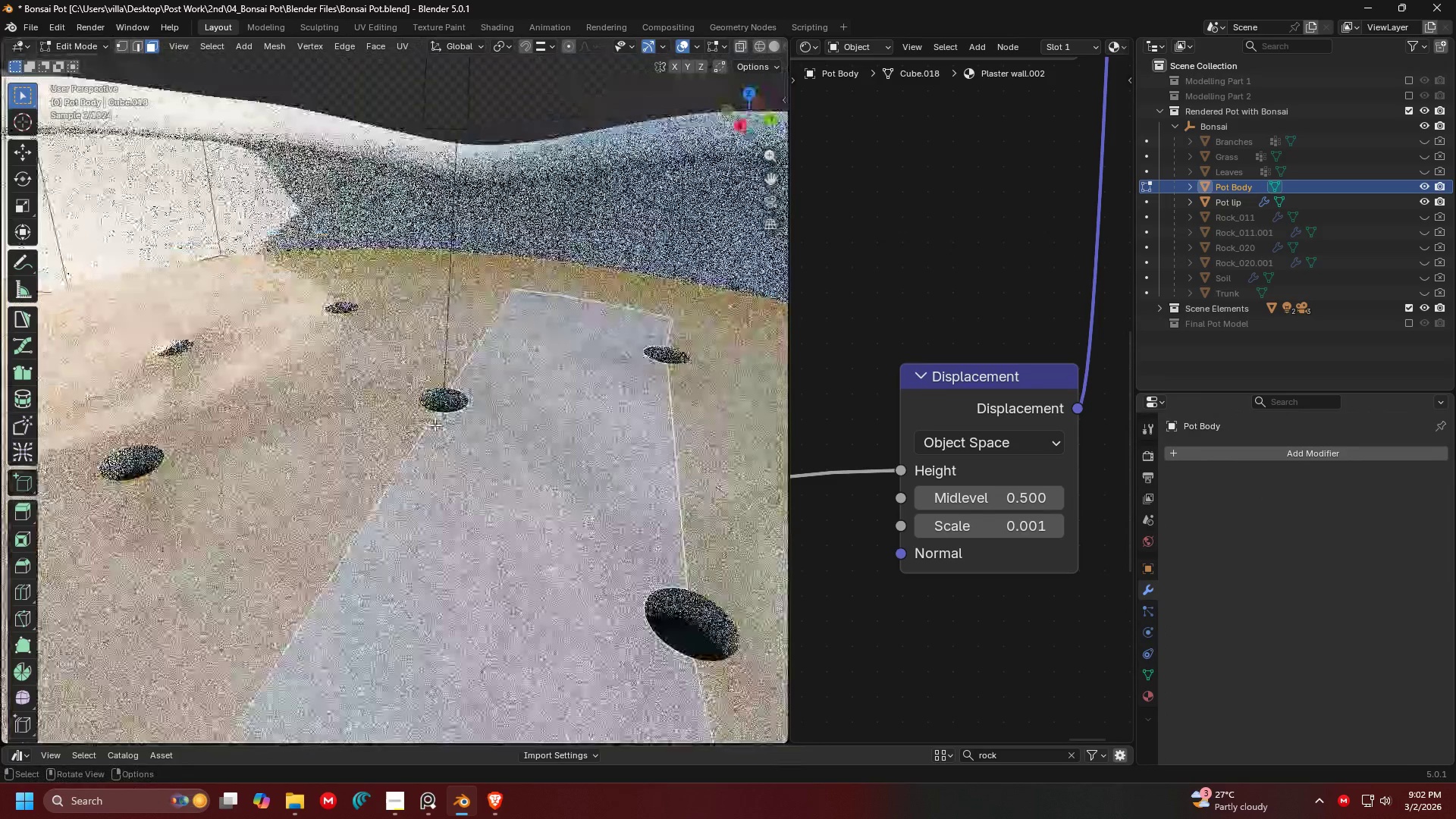 
key(M)
 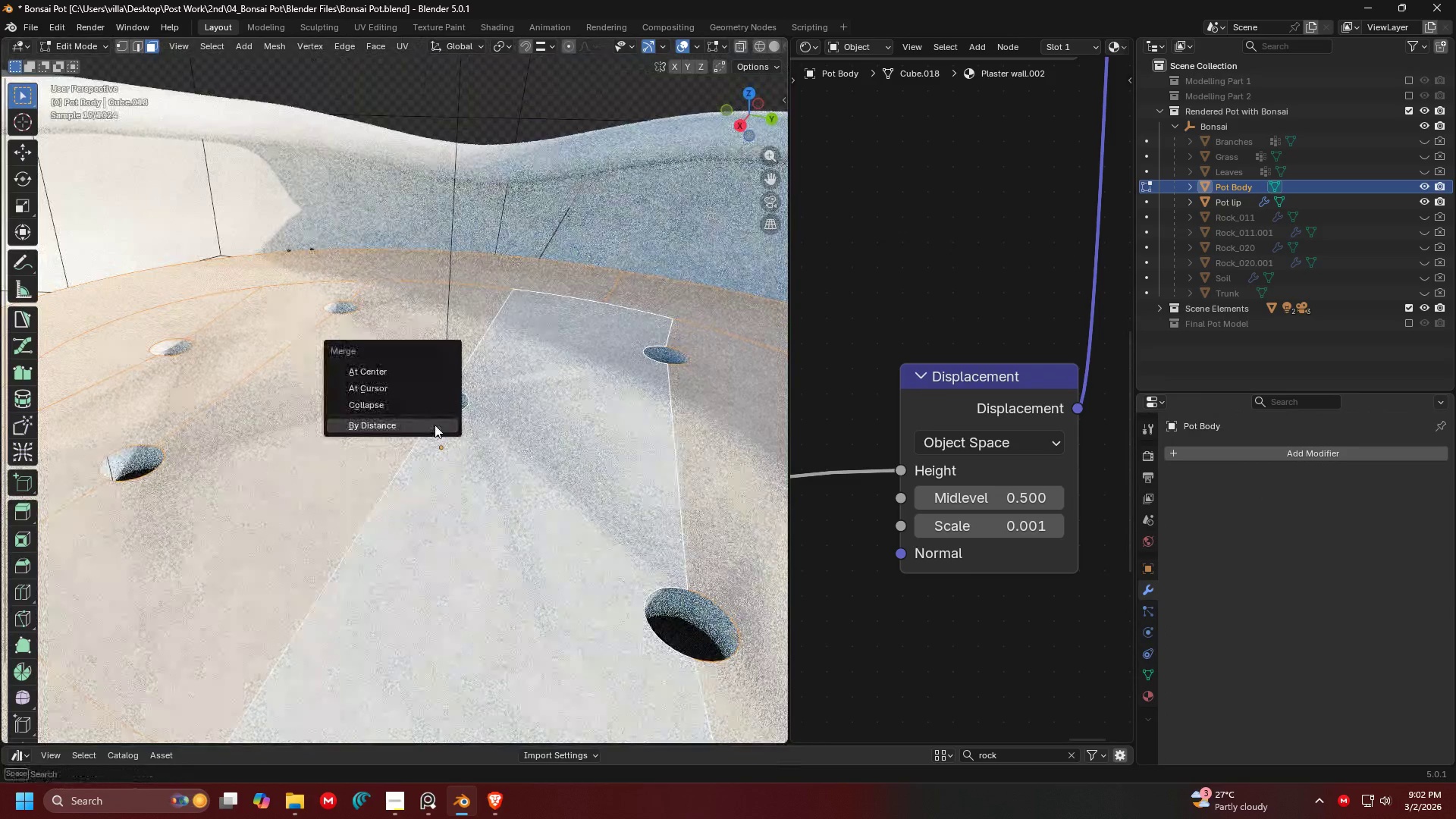 
left_click([435, 425])
 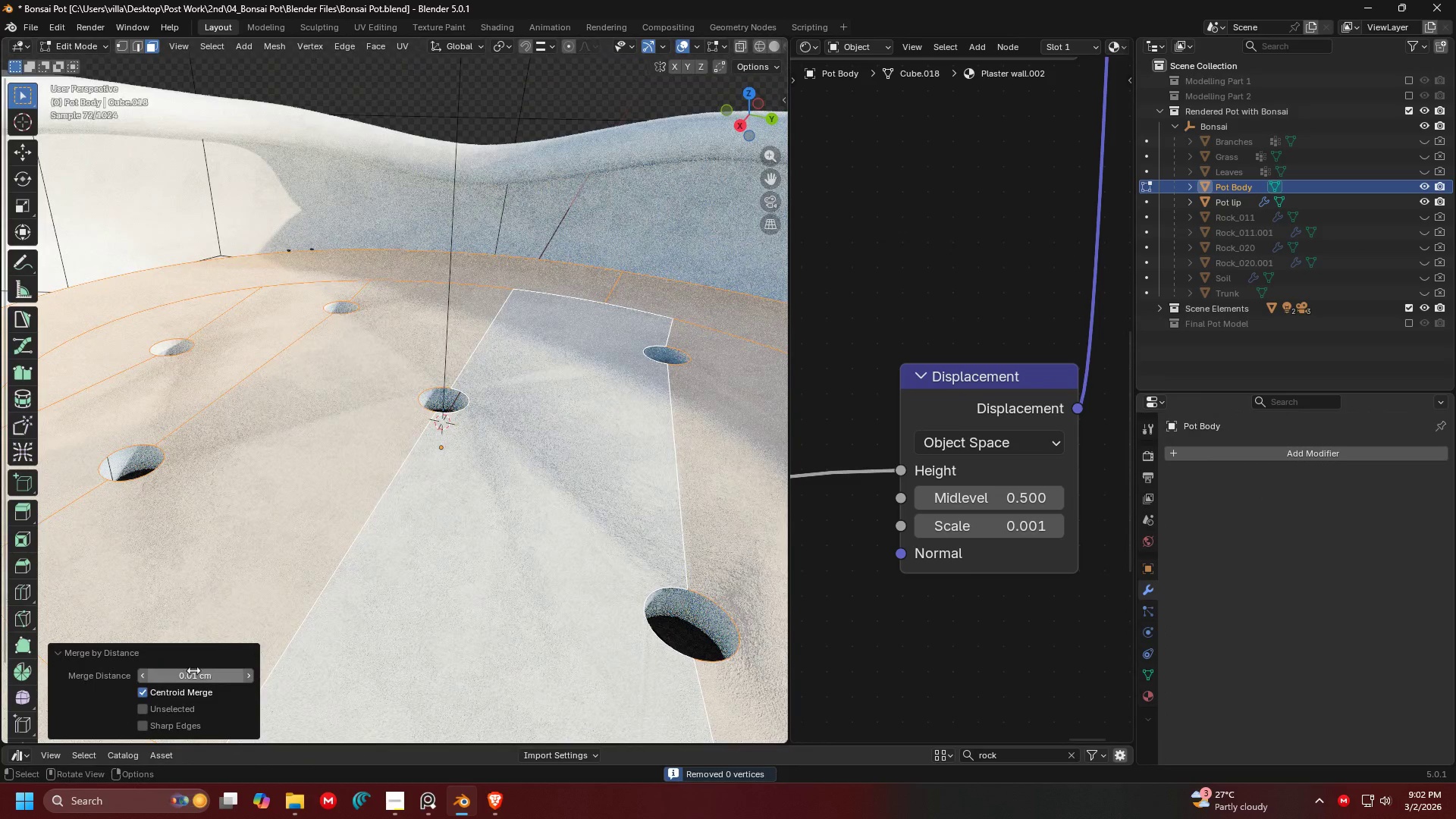 
double_click([176, 674])
 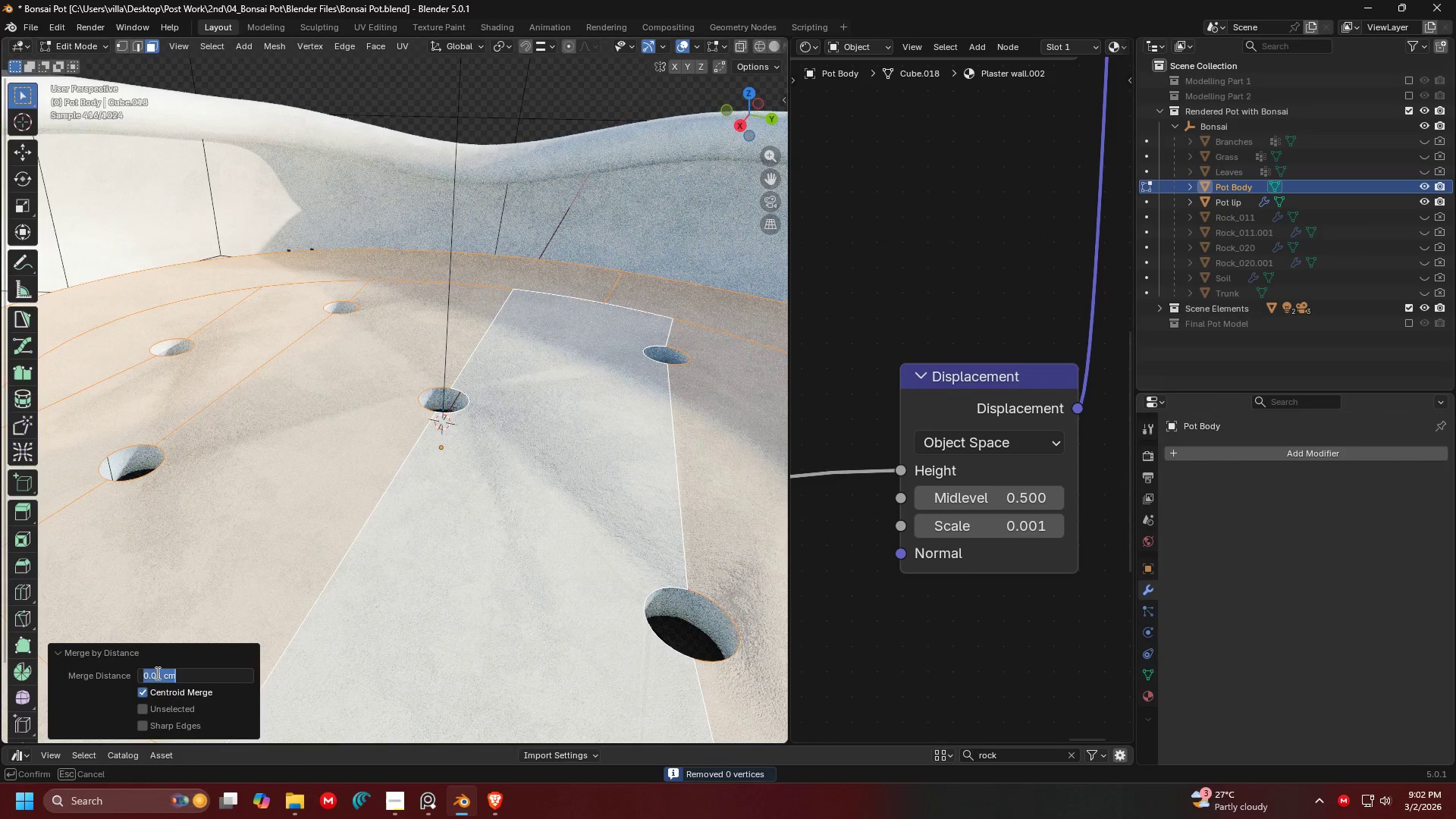 
left_click([157, 673])
 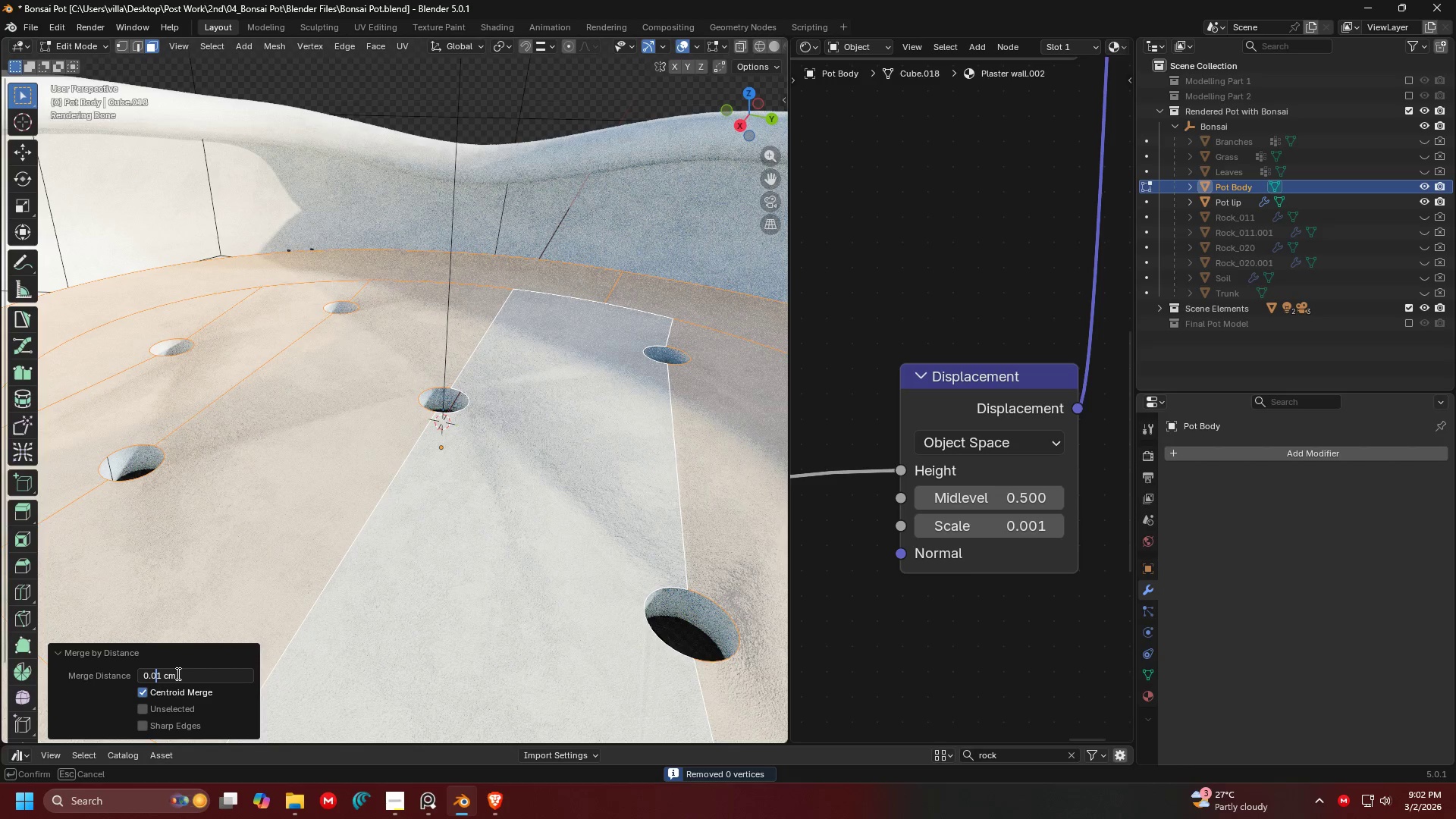 
key(Backspace)
 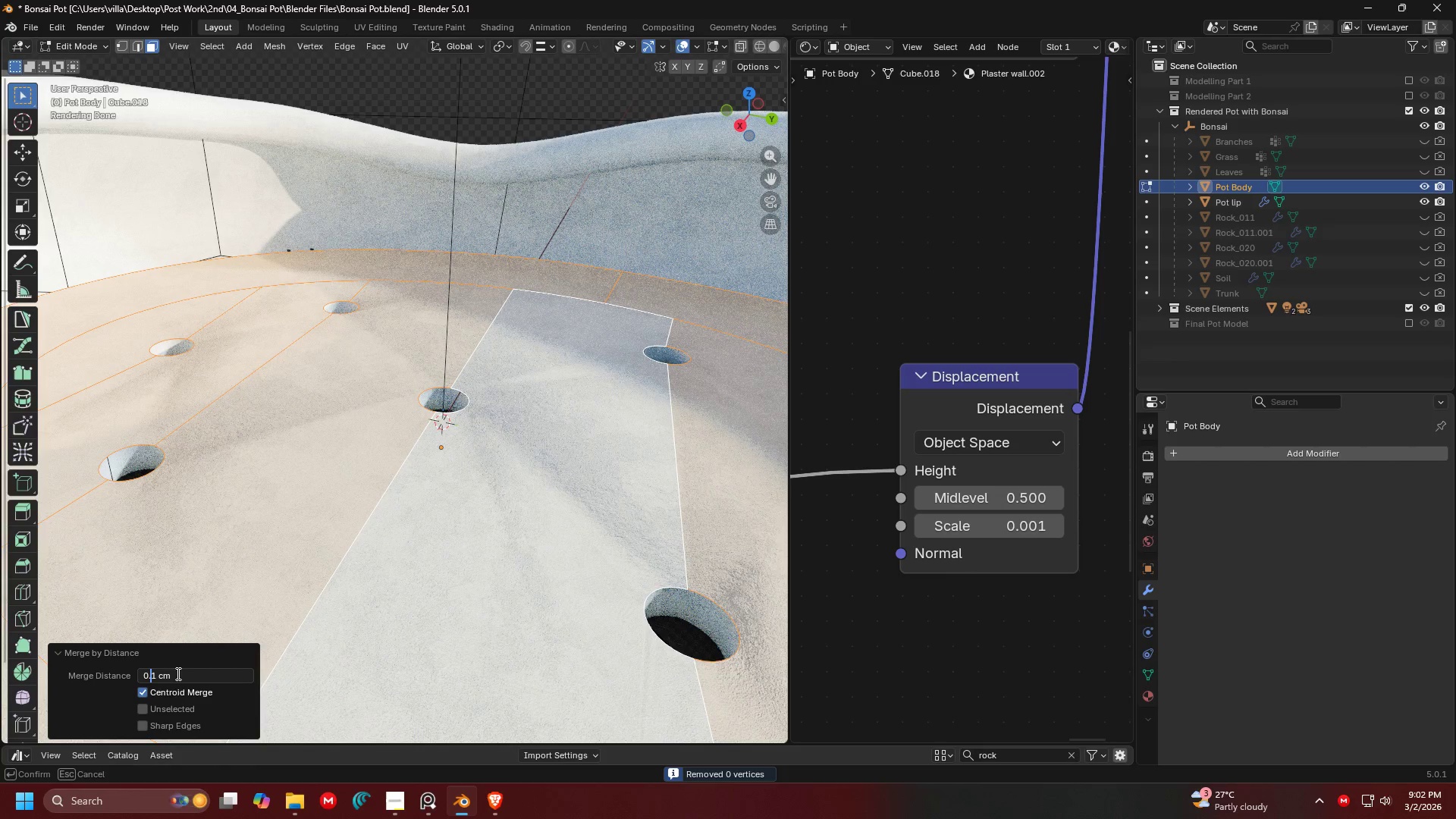 
key(Enter)
 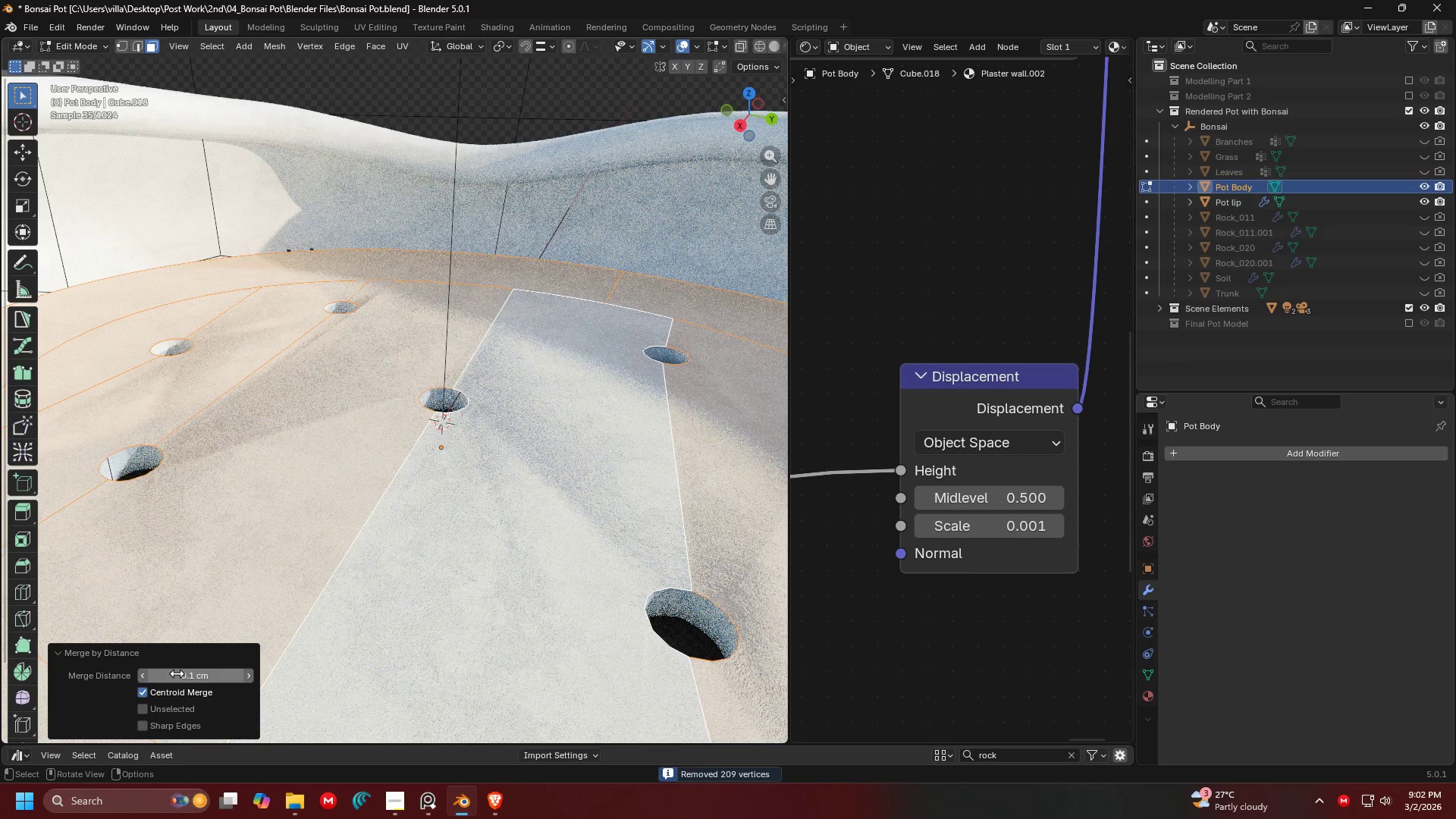 
key(Shift+ShiftLeft)
 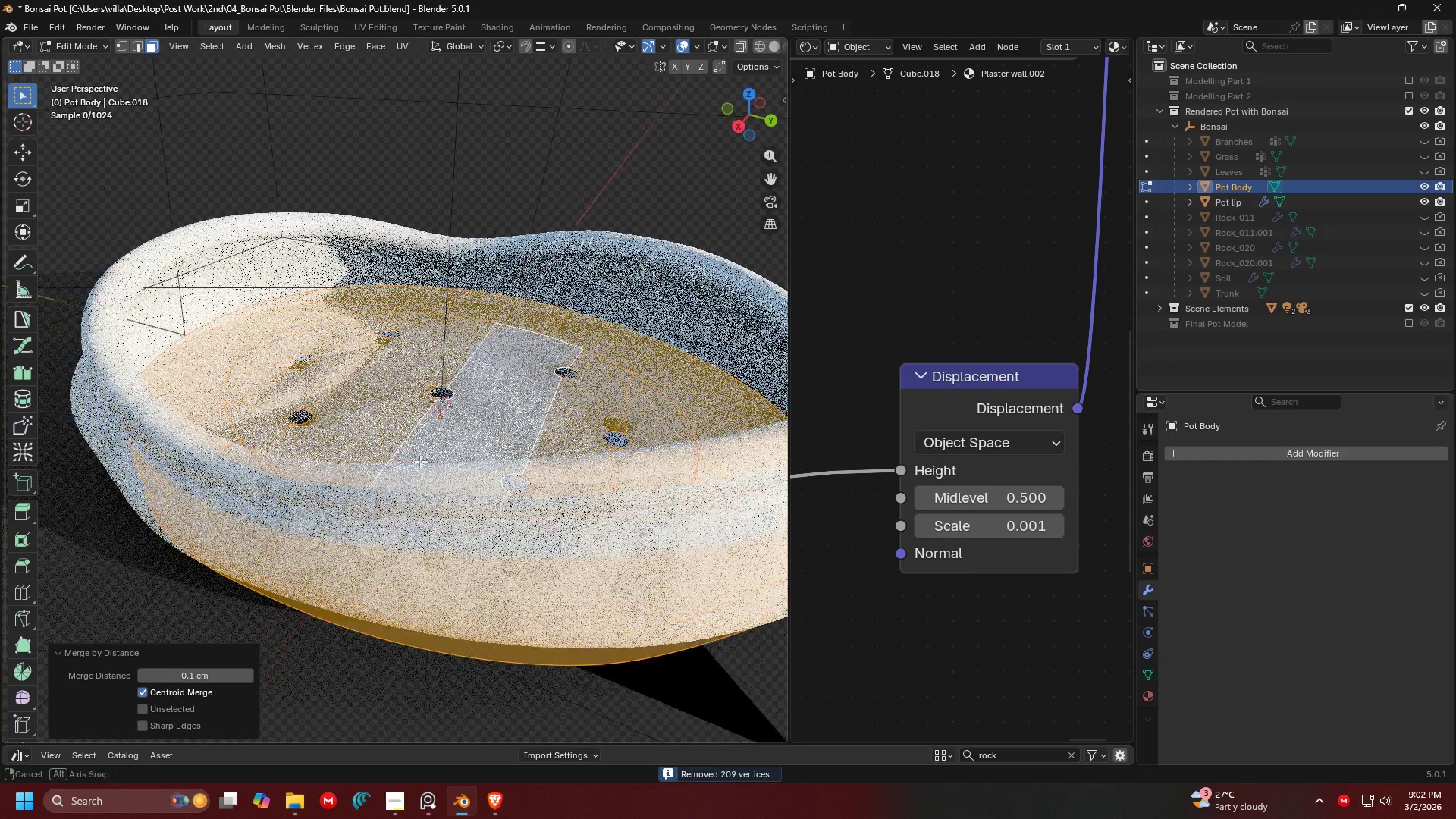 
scroll: coordinate [396, 452], scroll_direction: down, amount: 4.0
 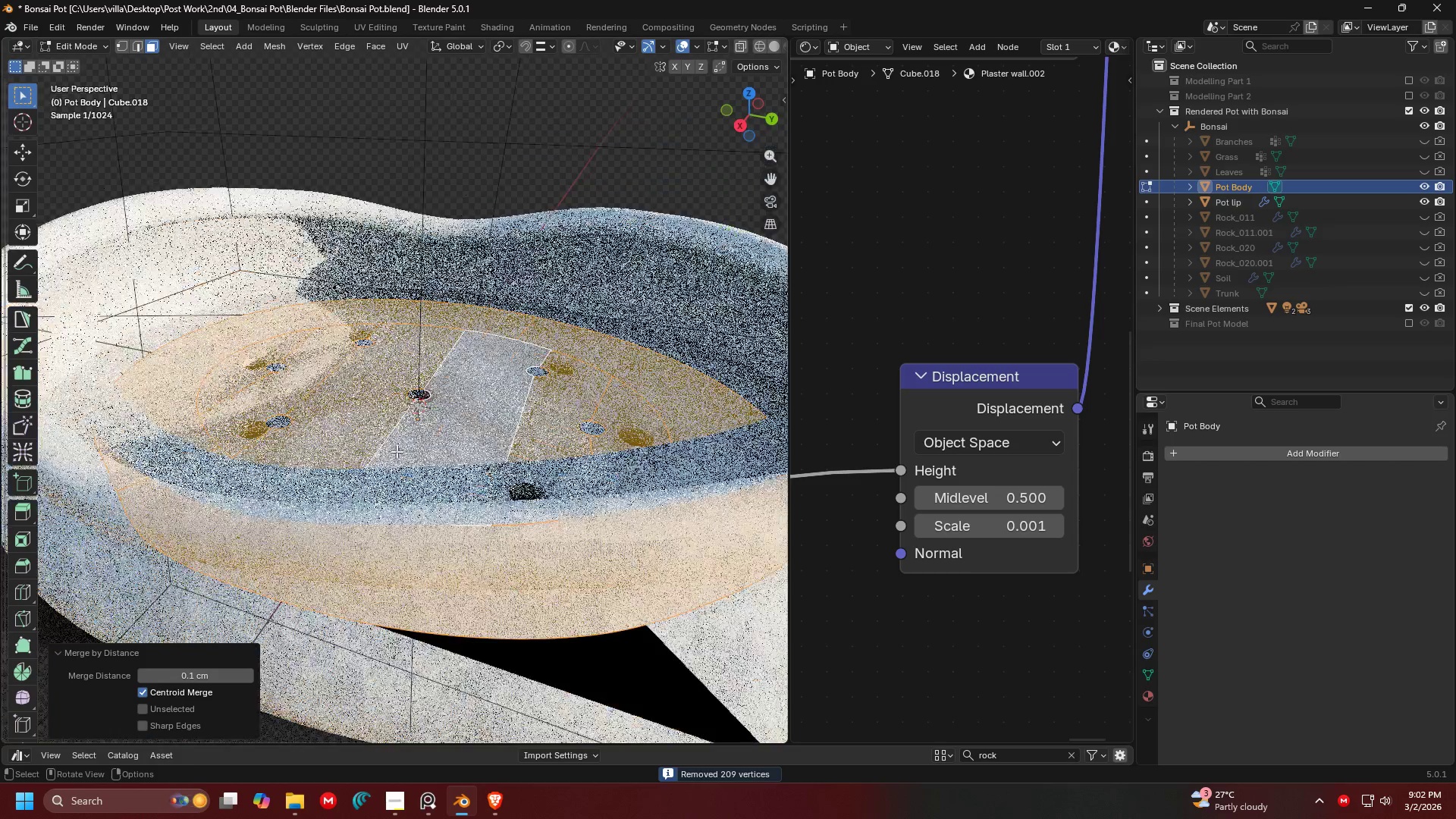 
key(Control+ControlLeft)
 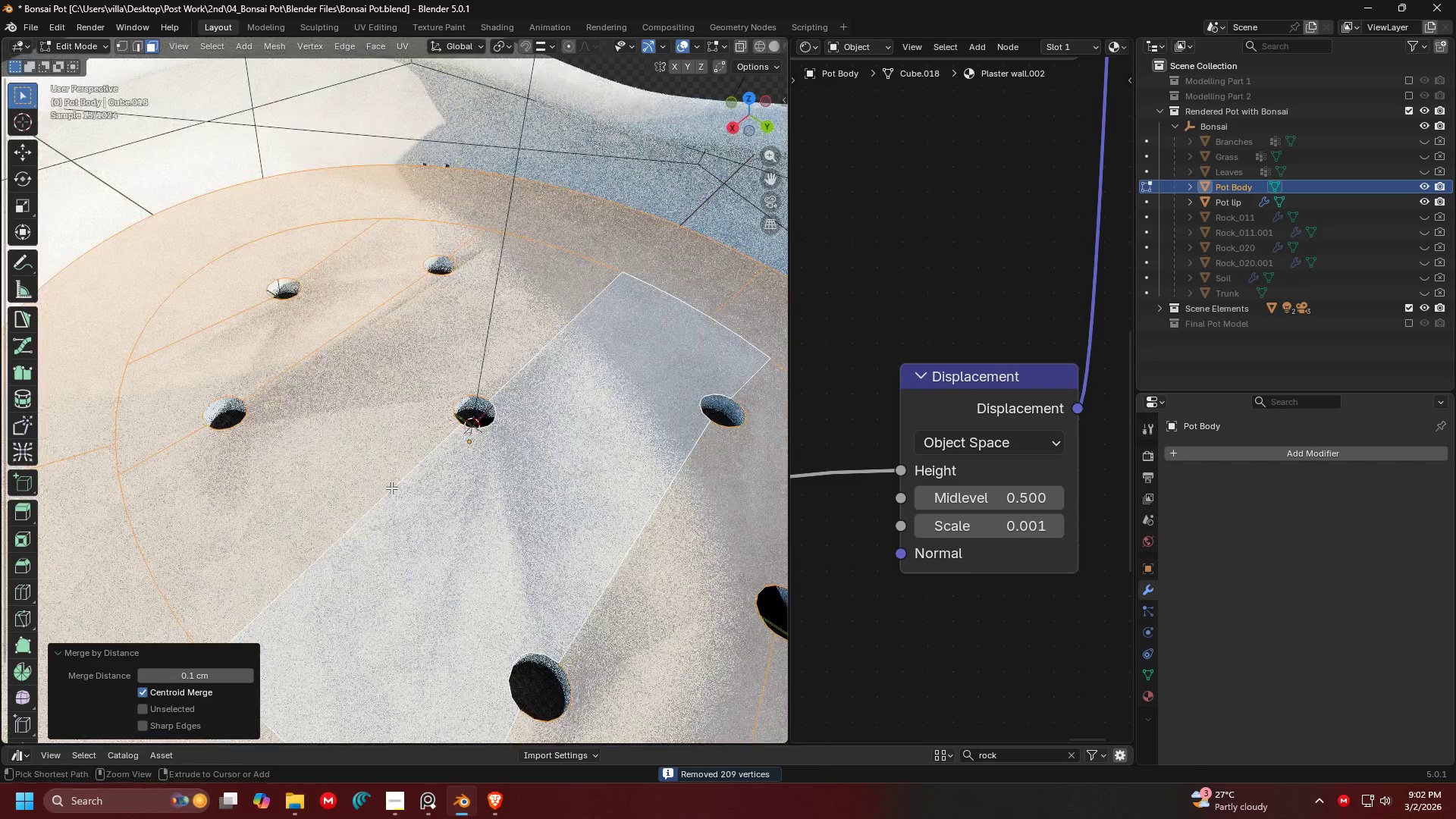 
scroll: coordinate [391, 488], scroll_direction: up, amount: 3.0
 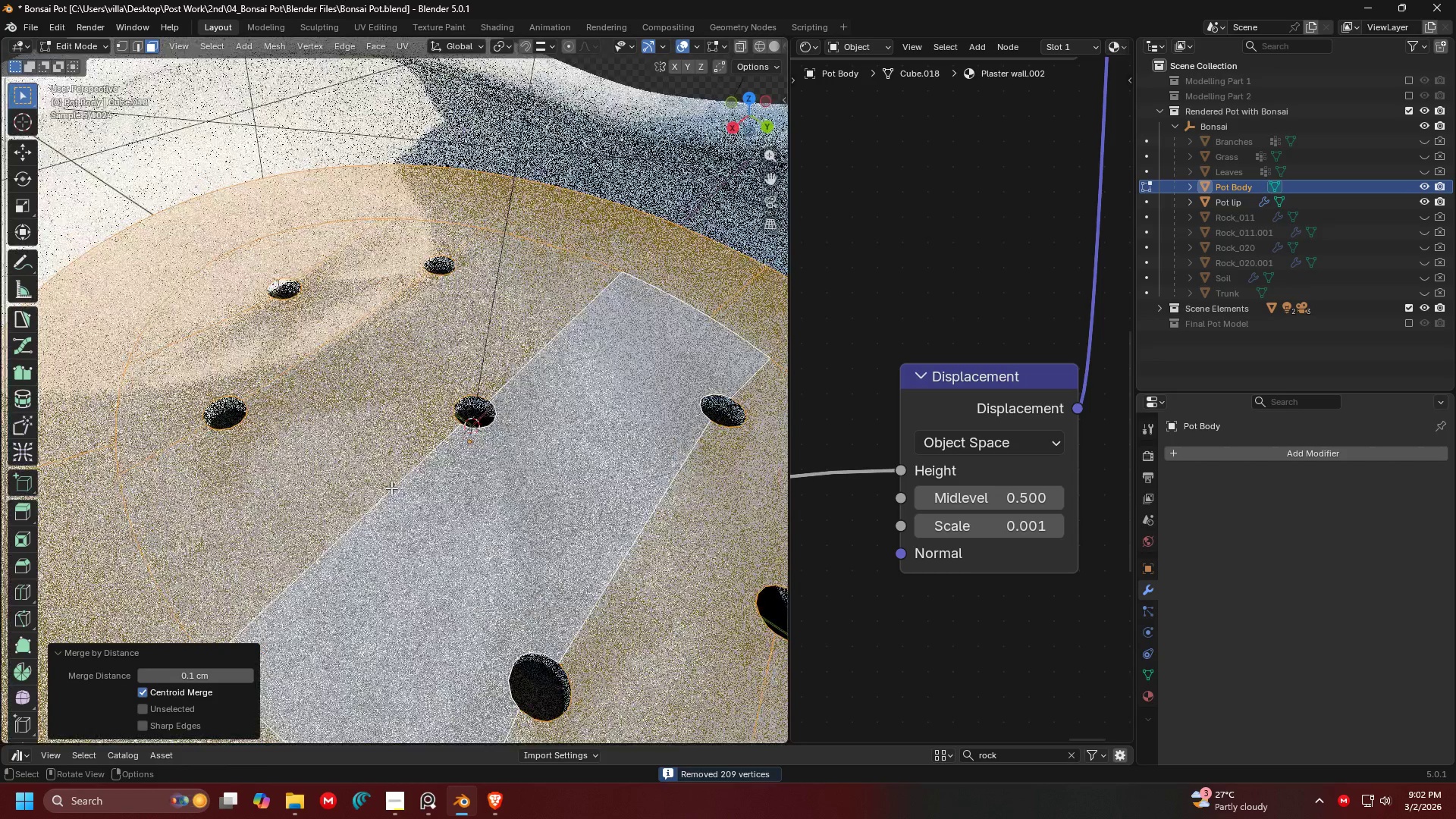 
key(Control+Z)
 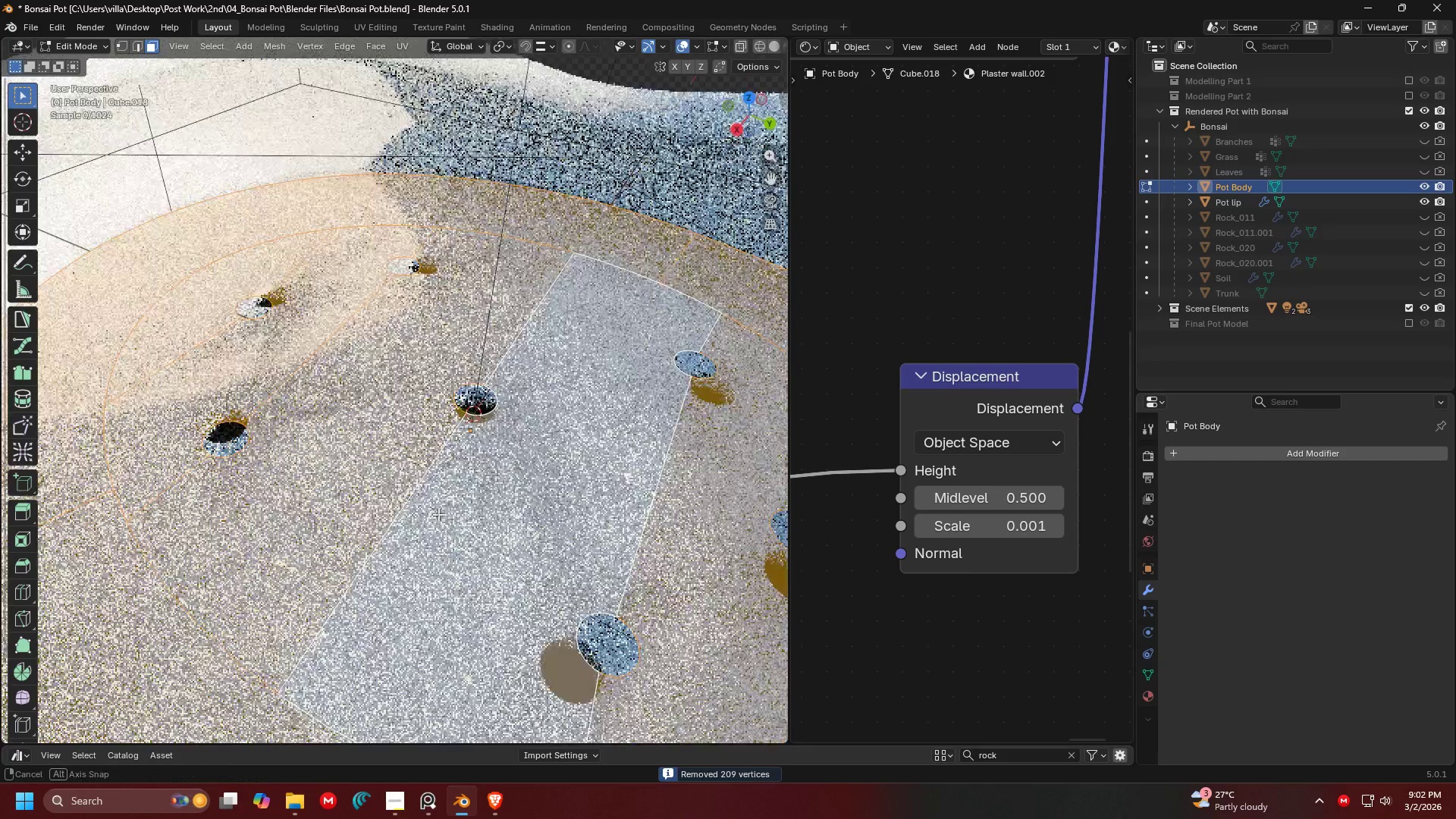 
scroll: coordinate [394, 498], scroll_direction: down, amount: 3.0
 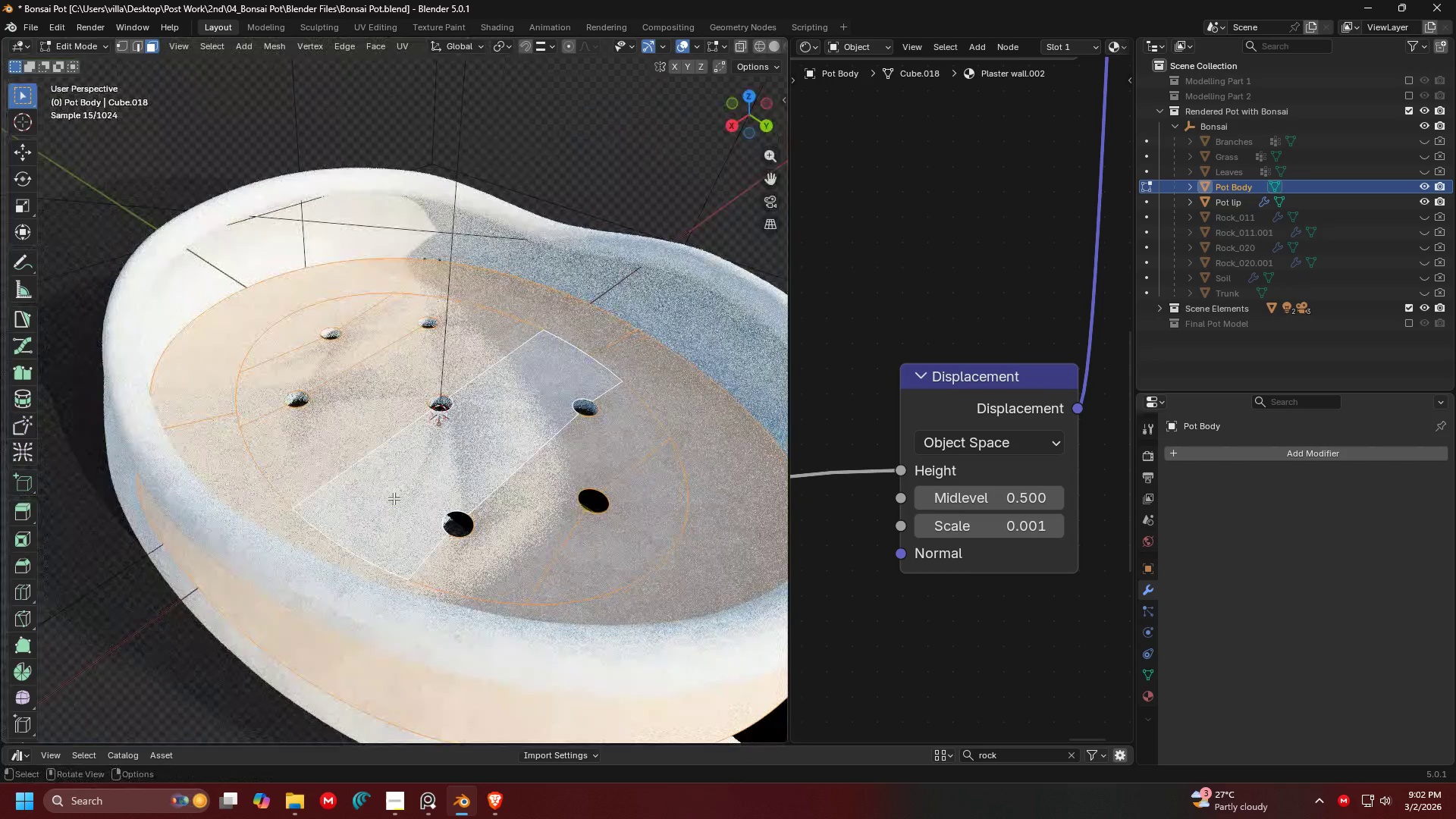 
key(Tab)
 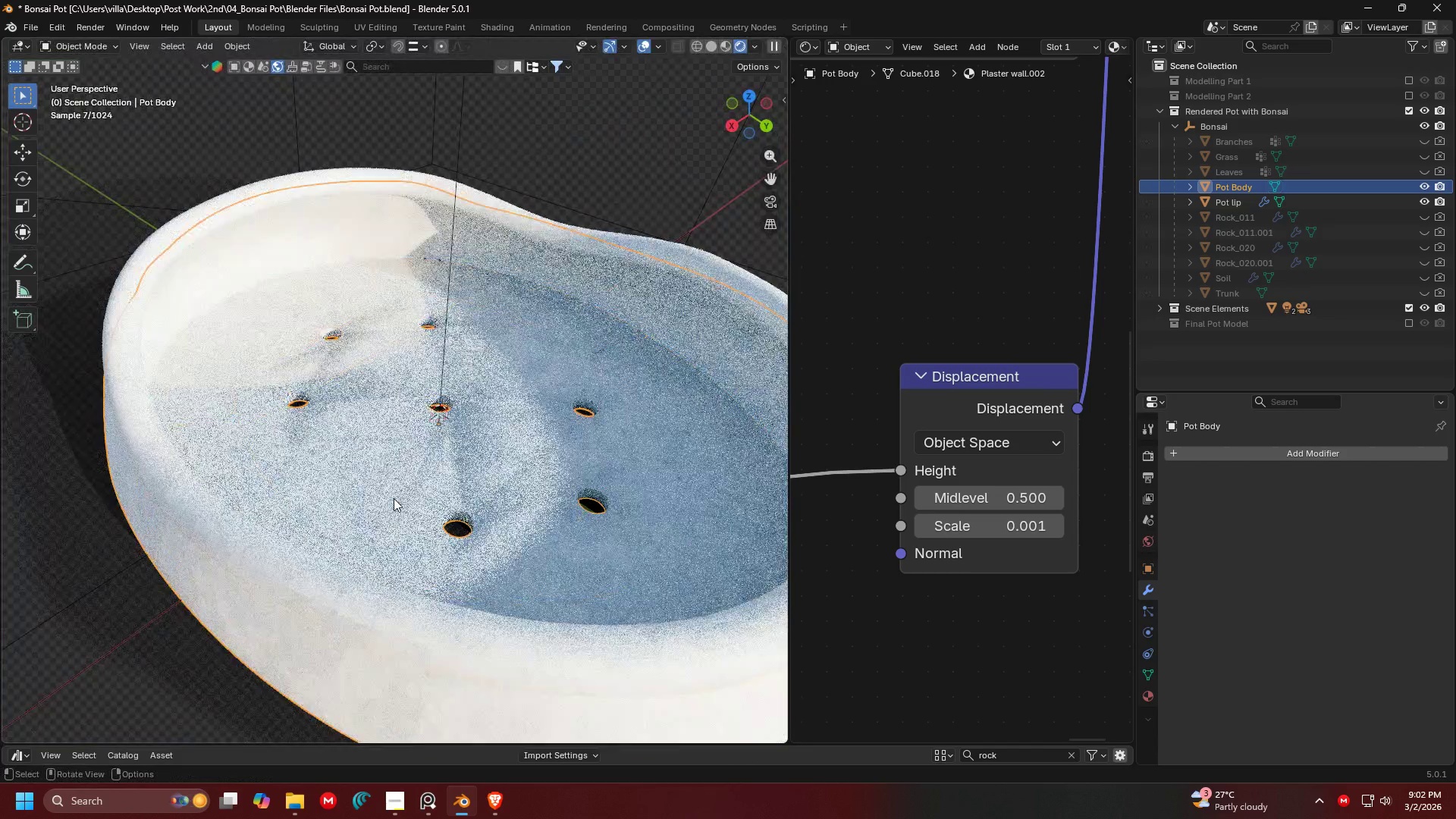 
scroll: coordinate [421, 471], scroll_direction: none, amount: 0.0
 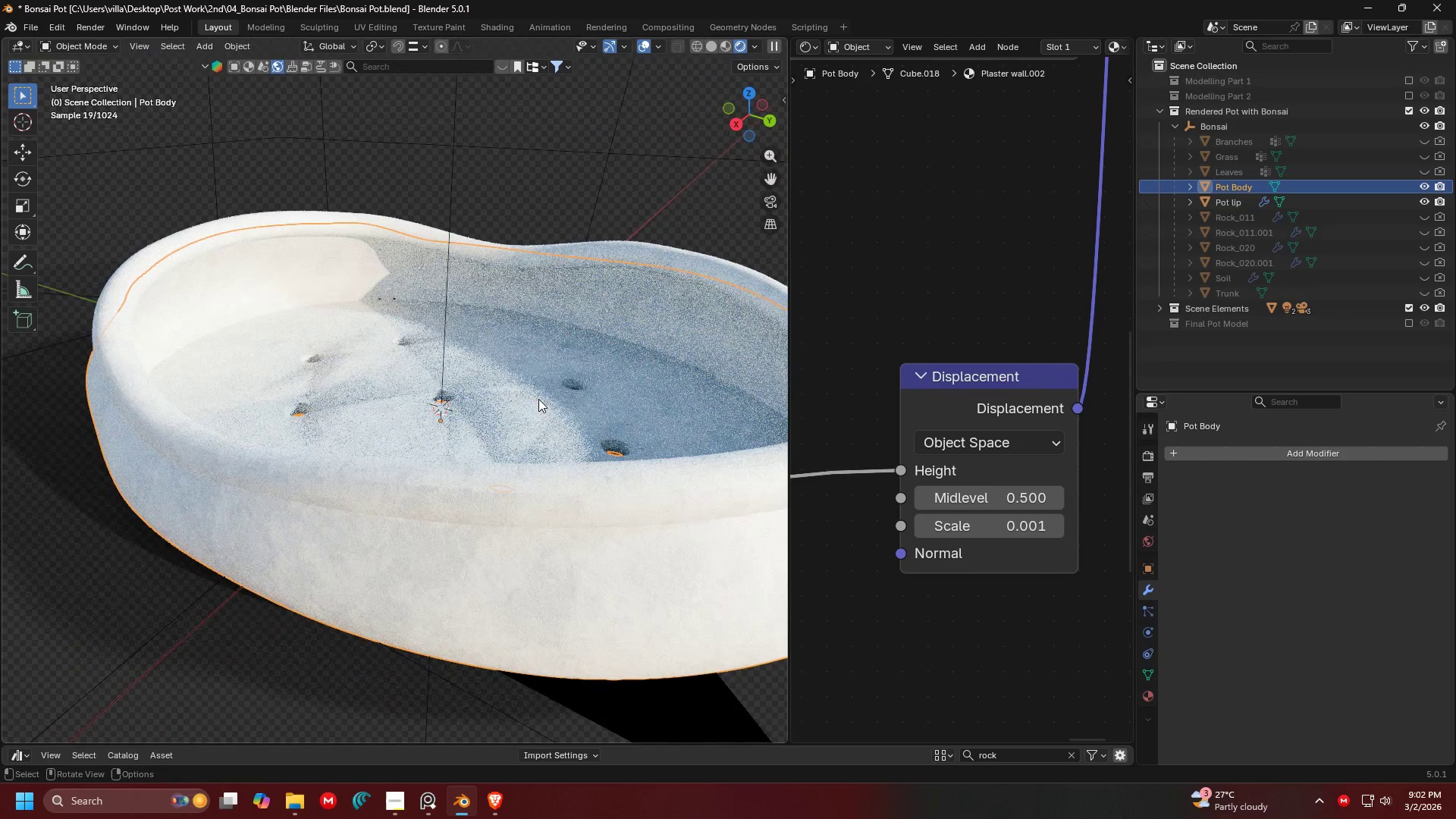 
key(N)
 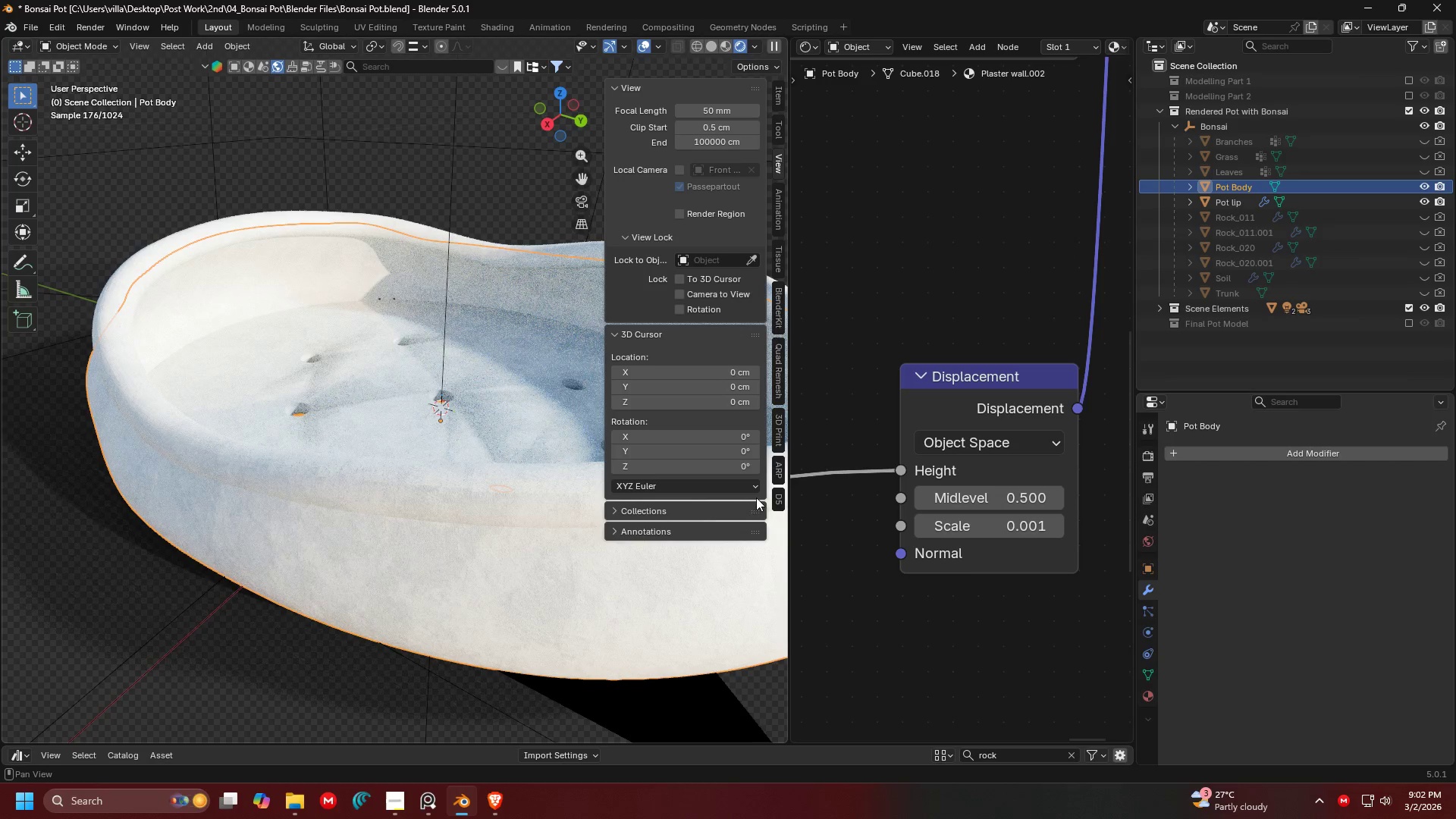 
key(Shift+ShiftLeft)
 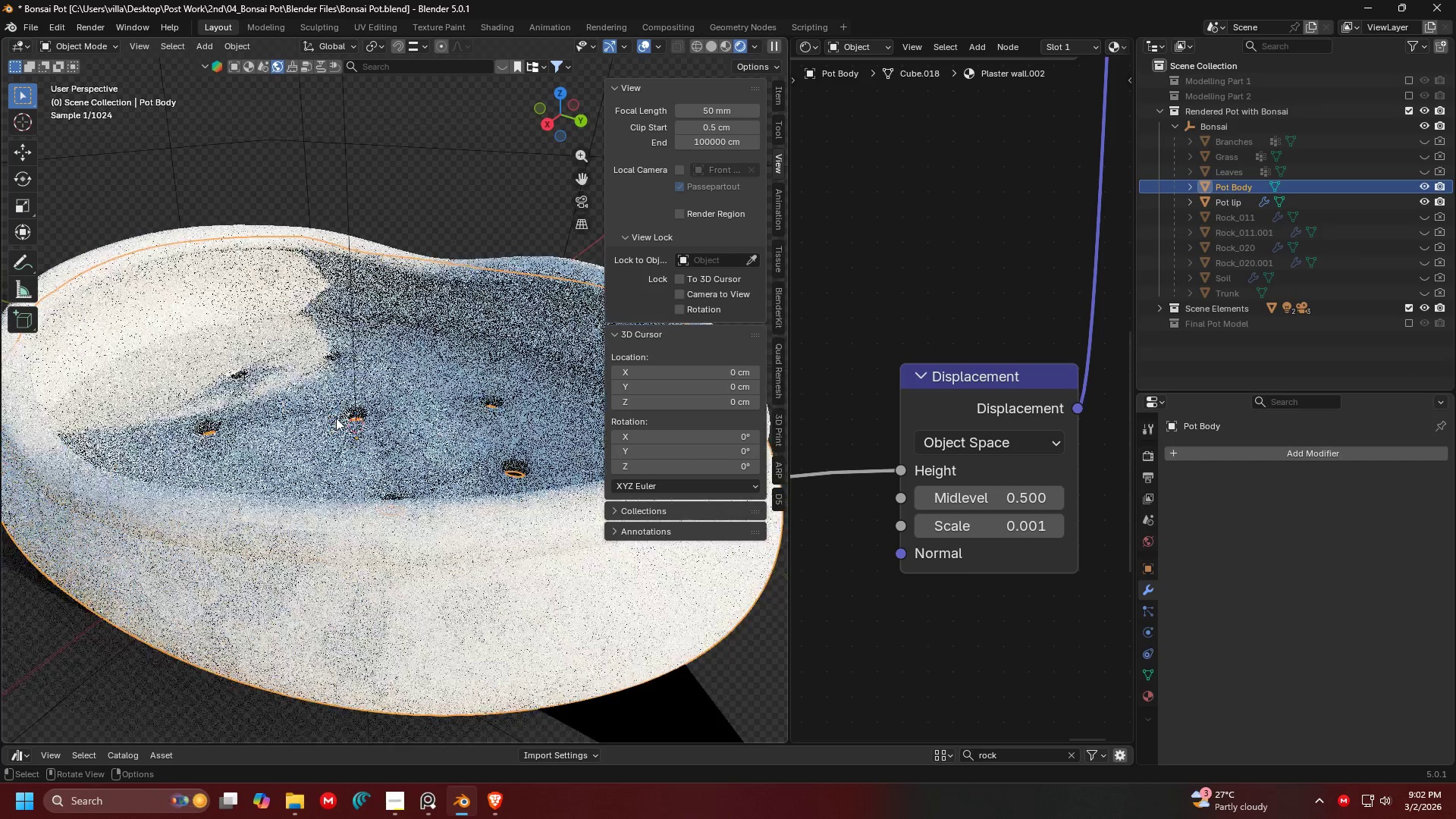 
scroll: coordinate [340, 456], scroll_direction: up, amount: 3.0
 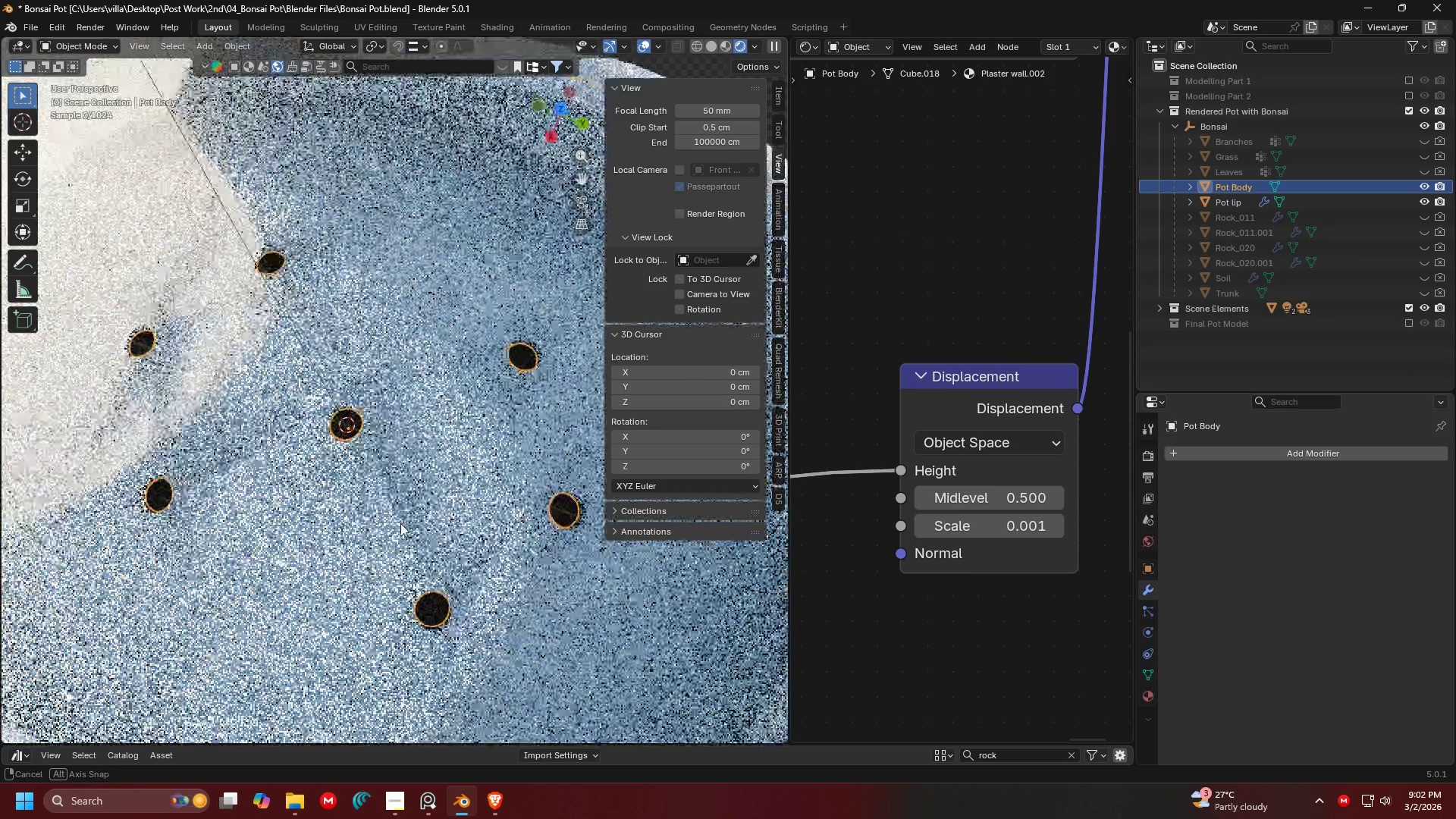 
left_click([424, 459])
 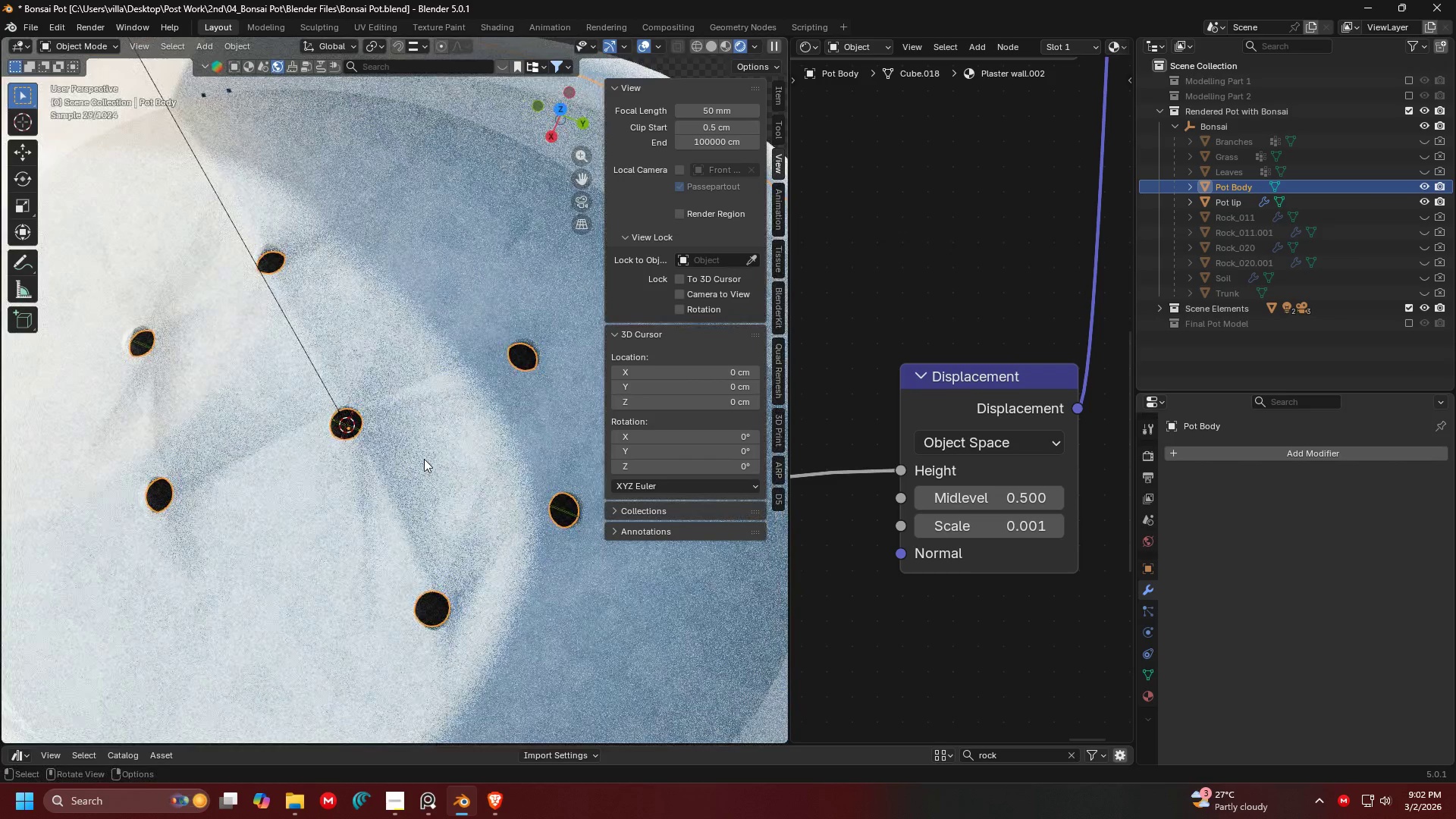 
key(7)
 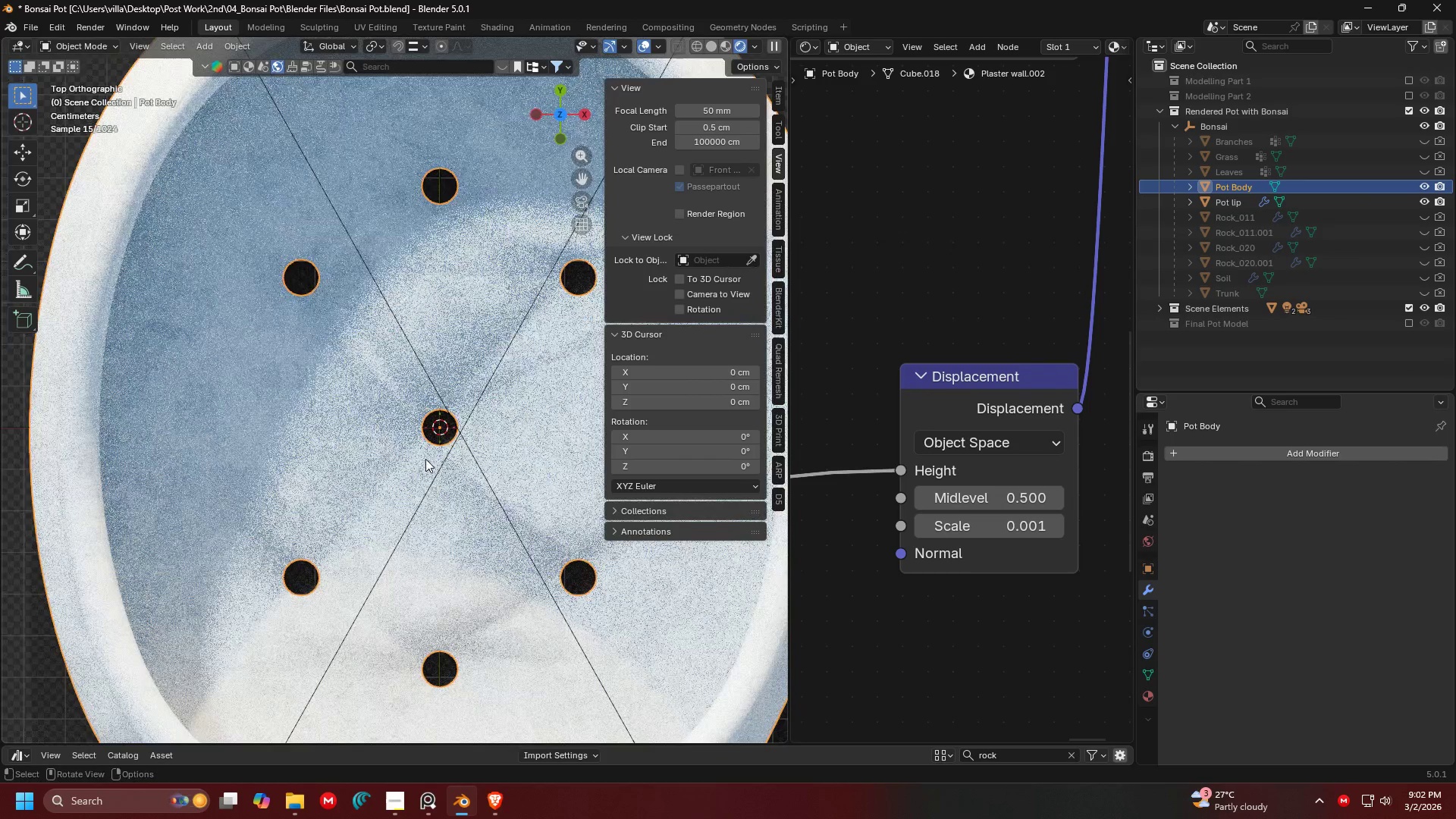 
left_click([603, 630])
 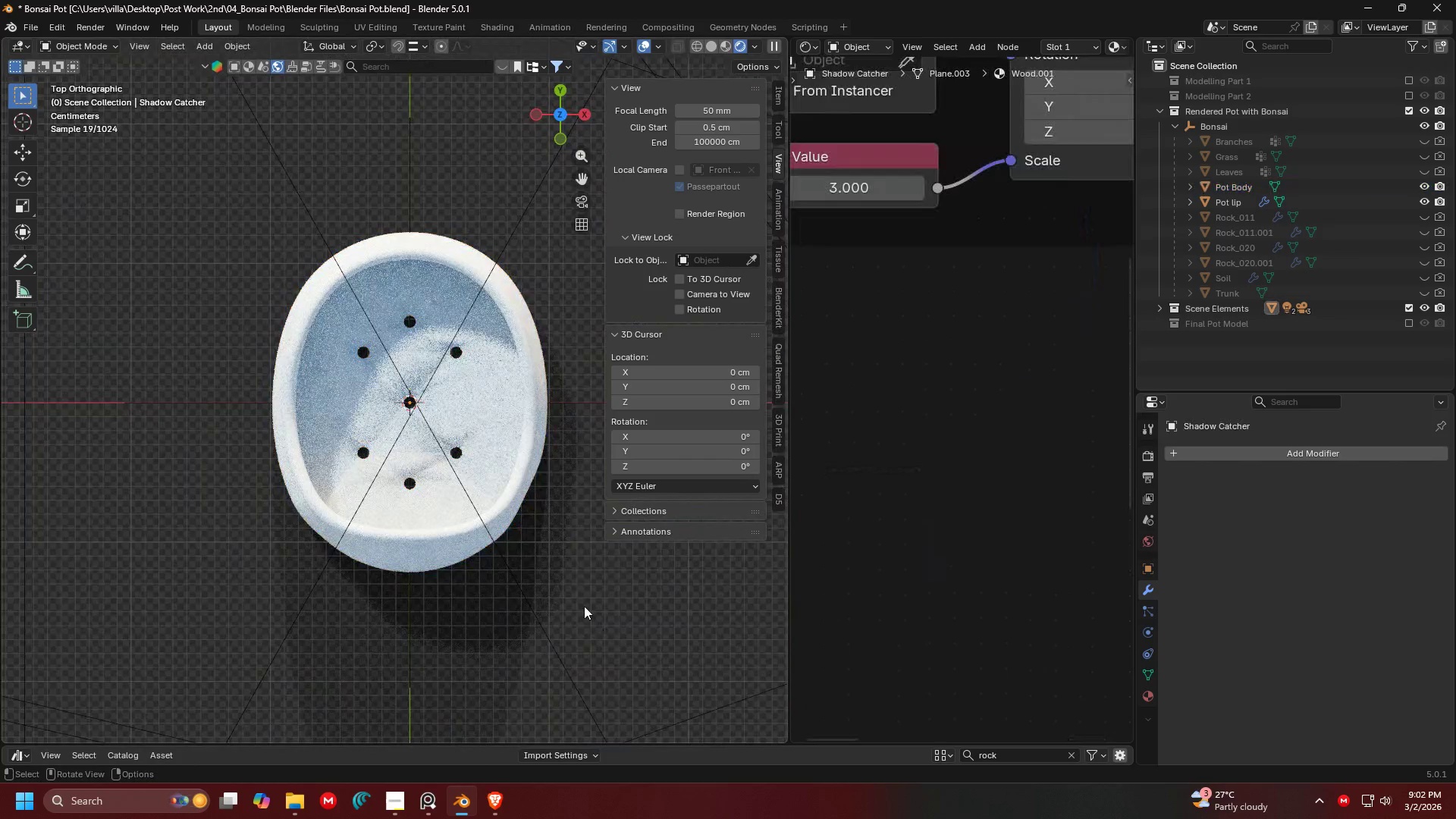 
scroll: coordinate [480, 460], scroll_direction: down, amount: 6.0
 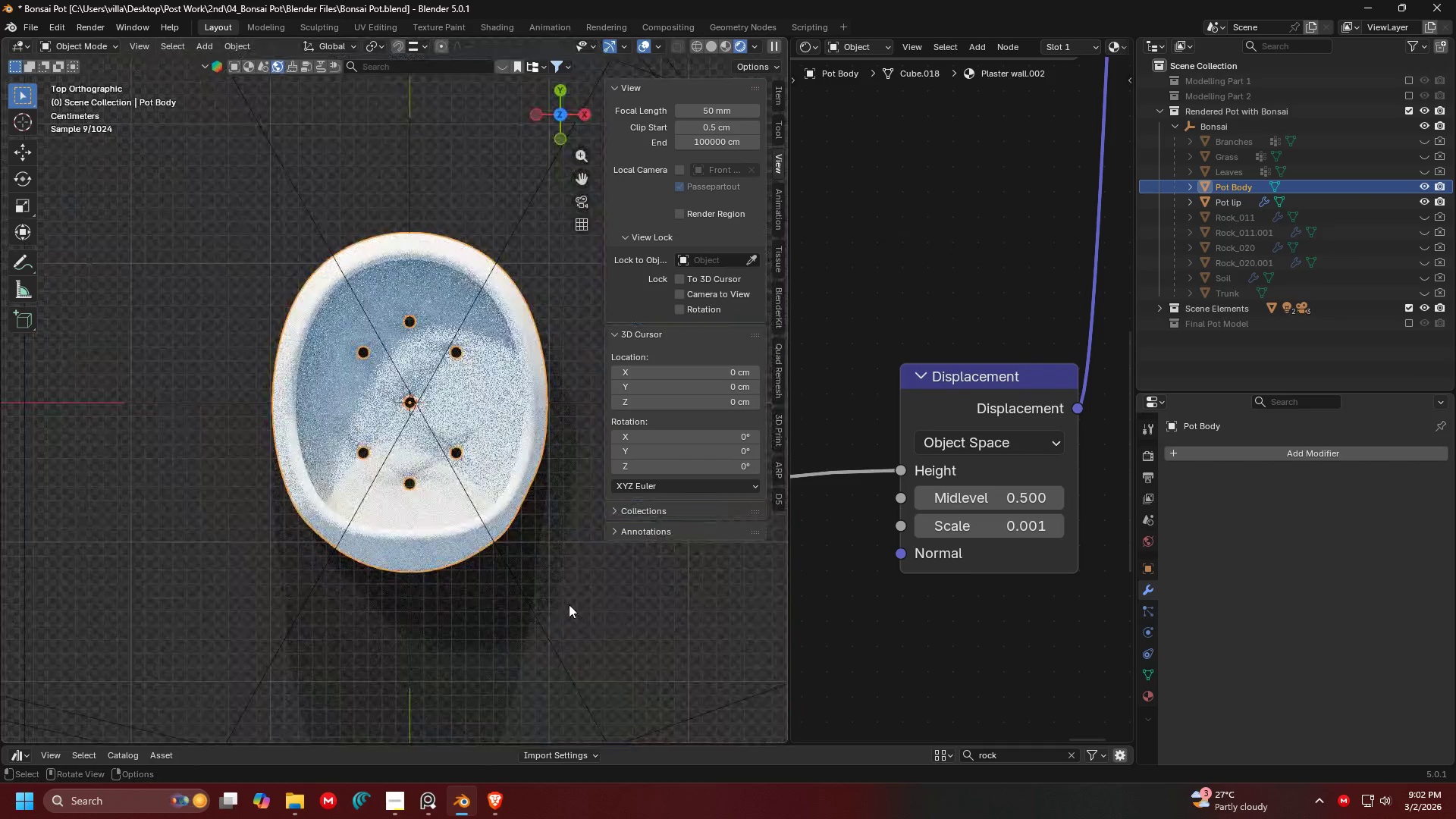 
scroll: coordinate [508, 532], scroll_direction: up, amount: 4.0
 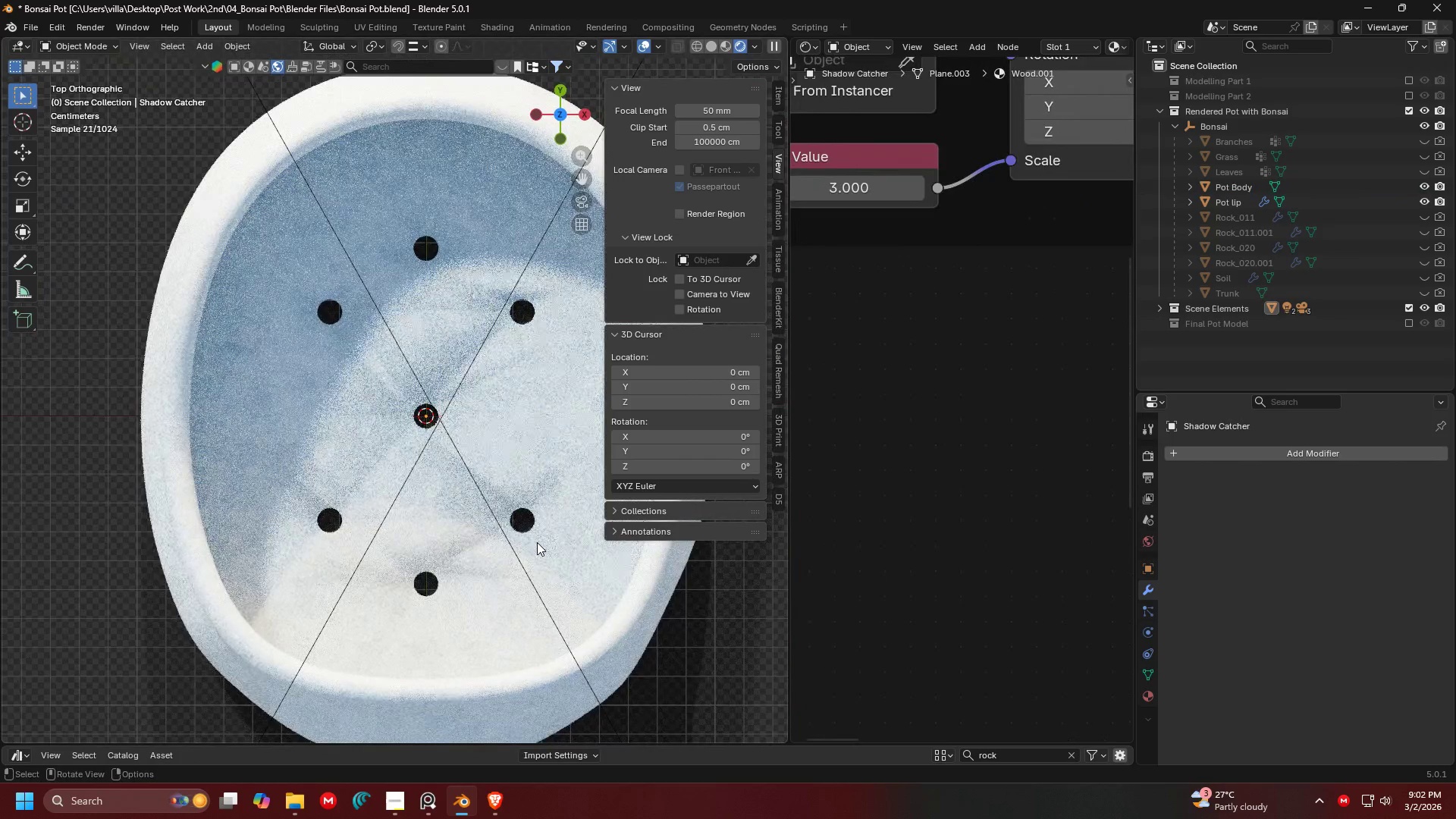 
key(N)
 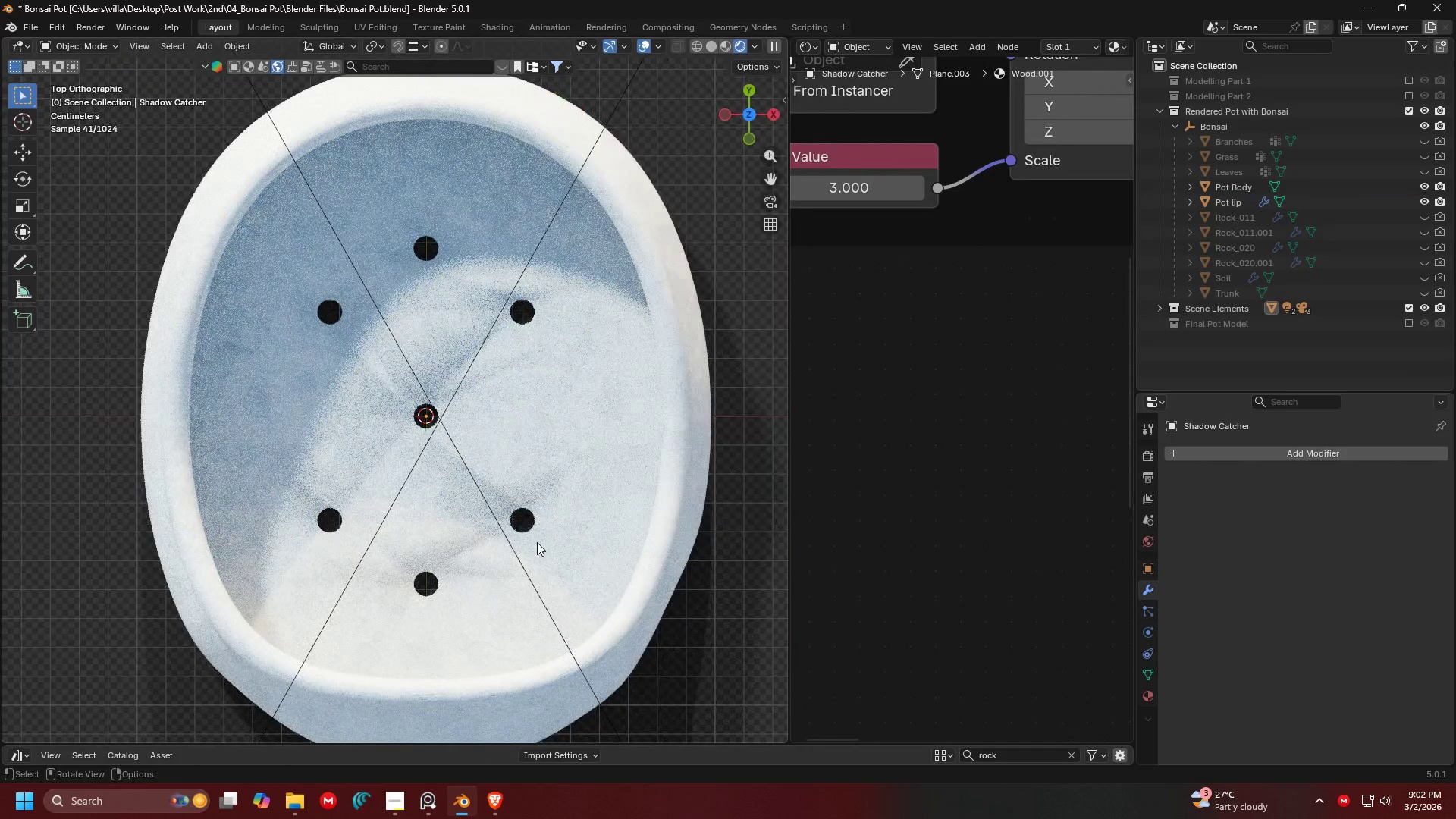 
key(Alt+Tab)
 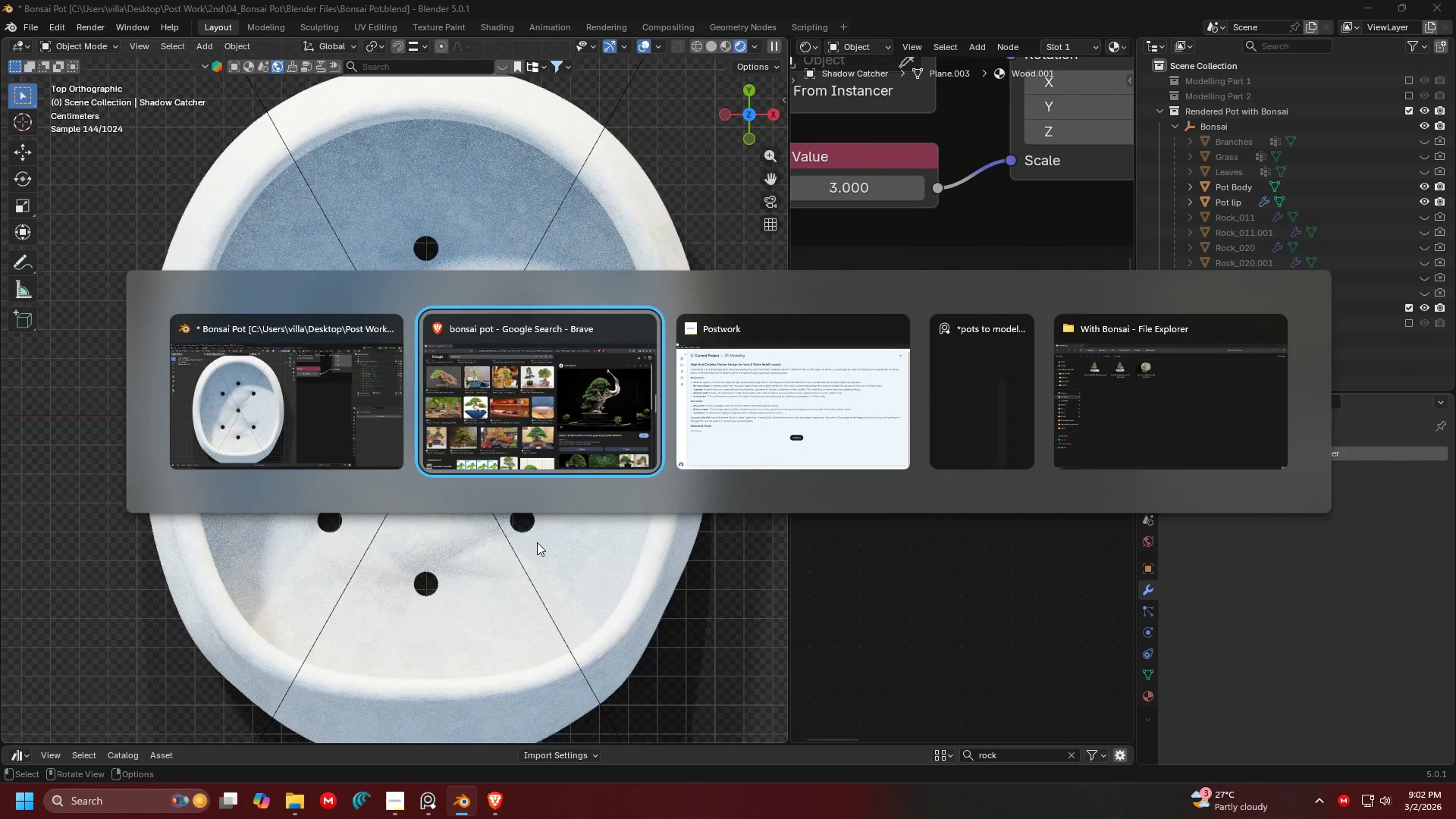 
key(Alt+Tab)